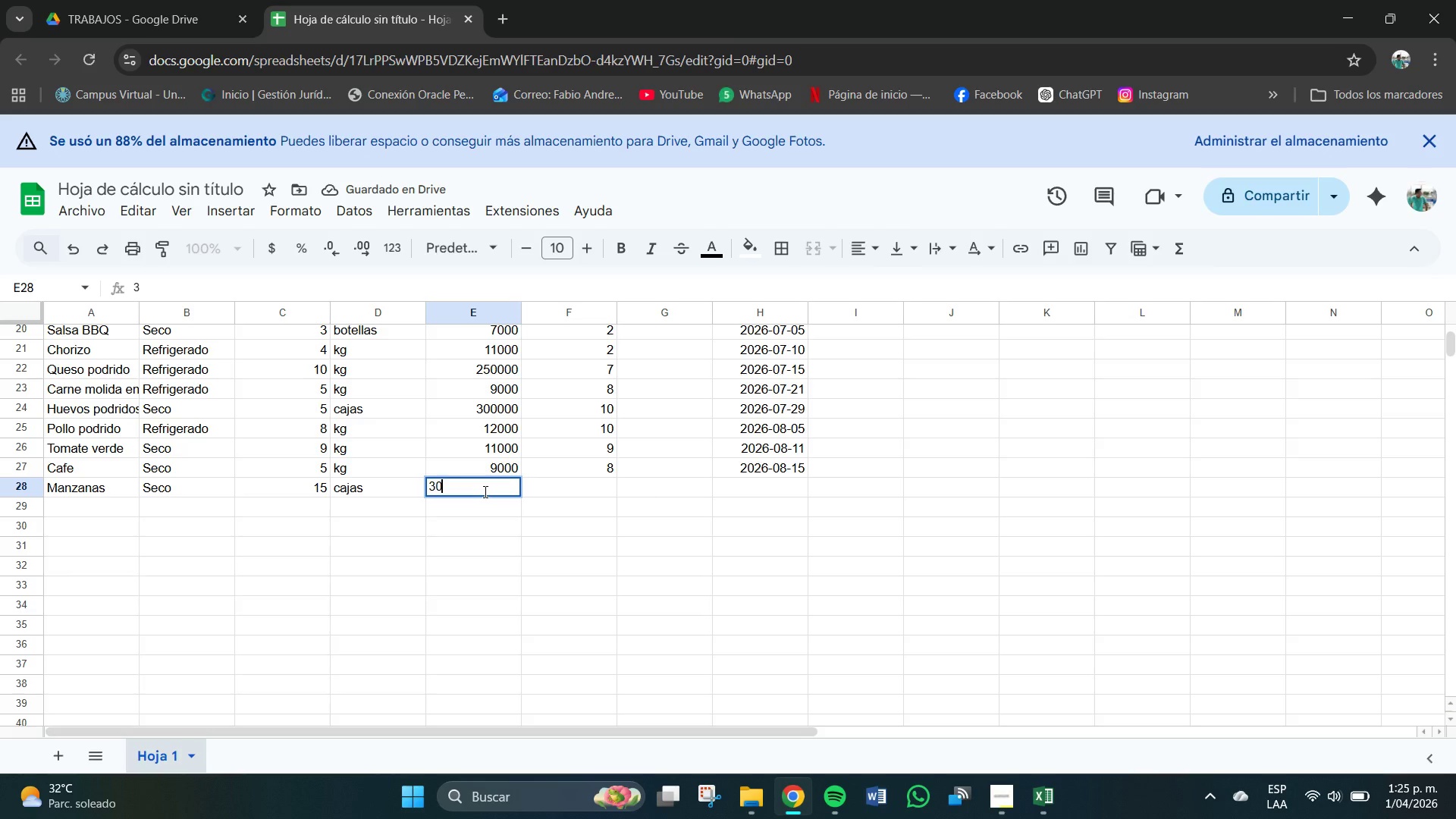 
key(Numpad0)
 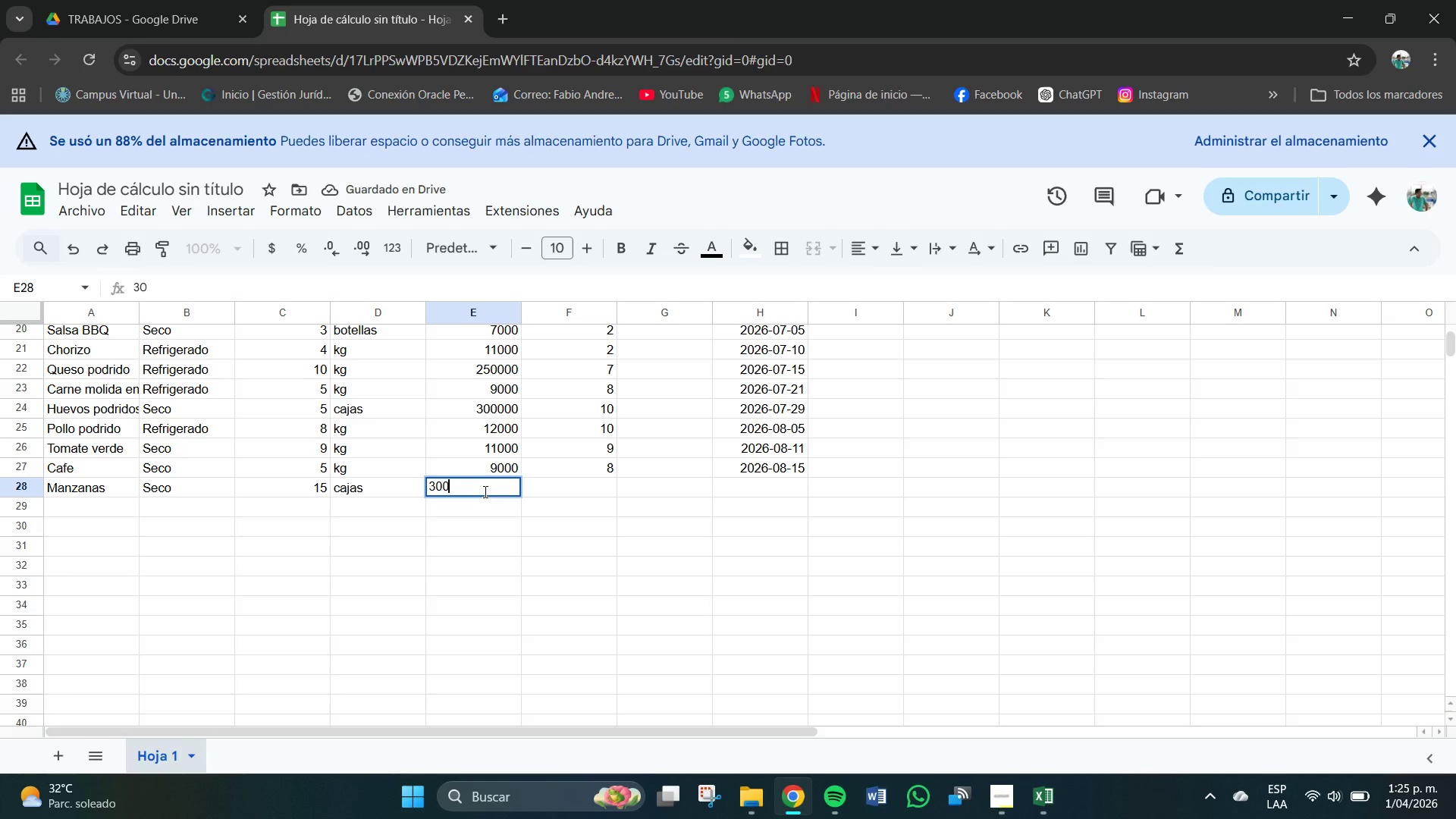 
key(Numpad0)
 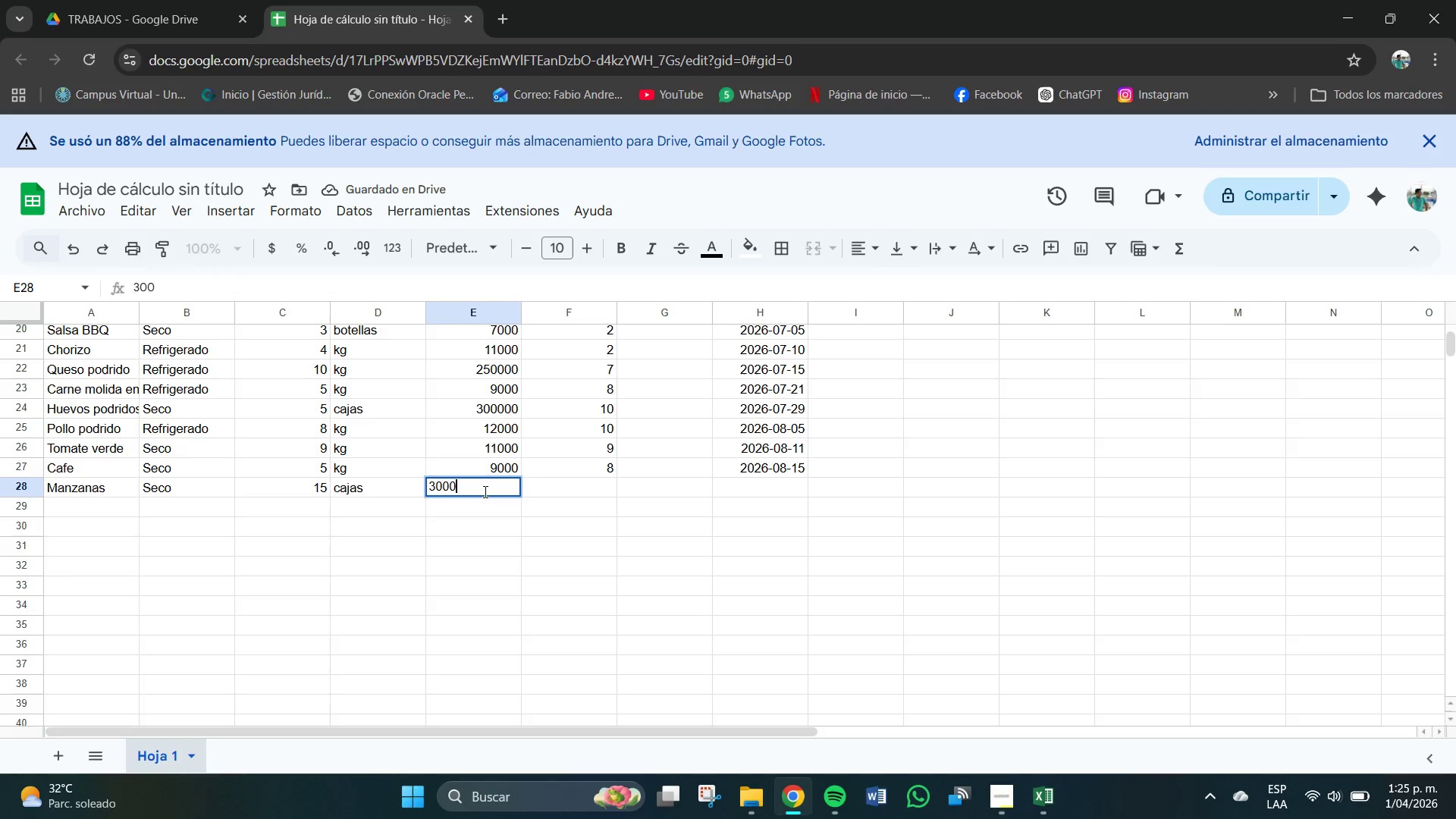 
key(Numpad0)
 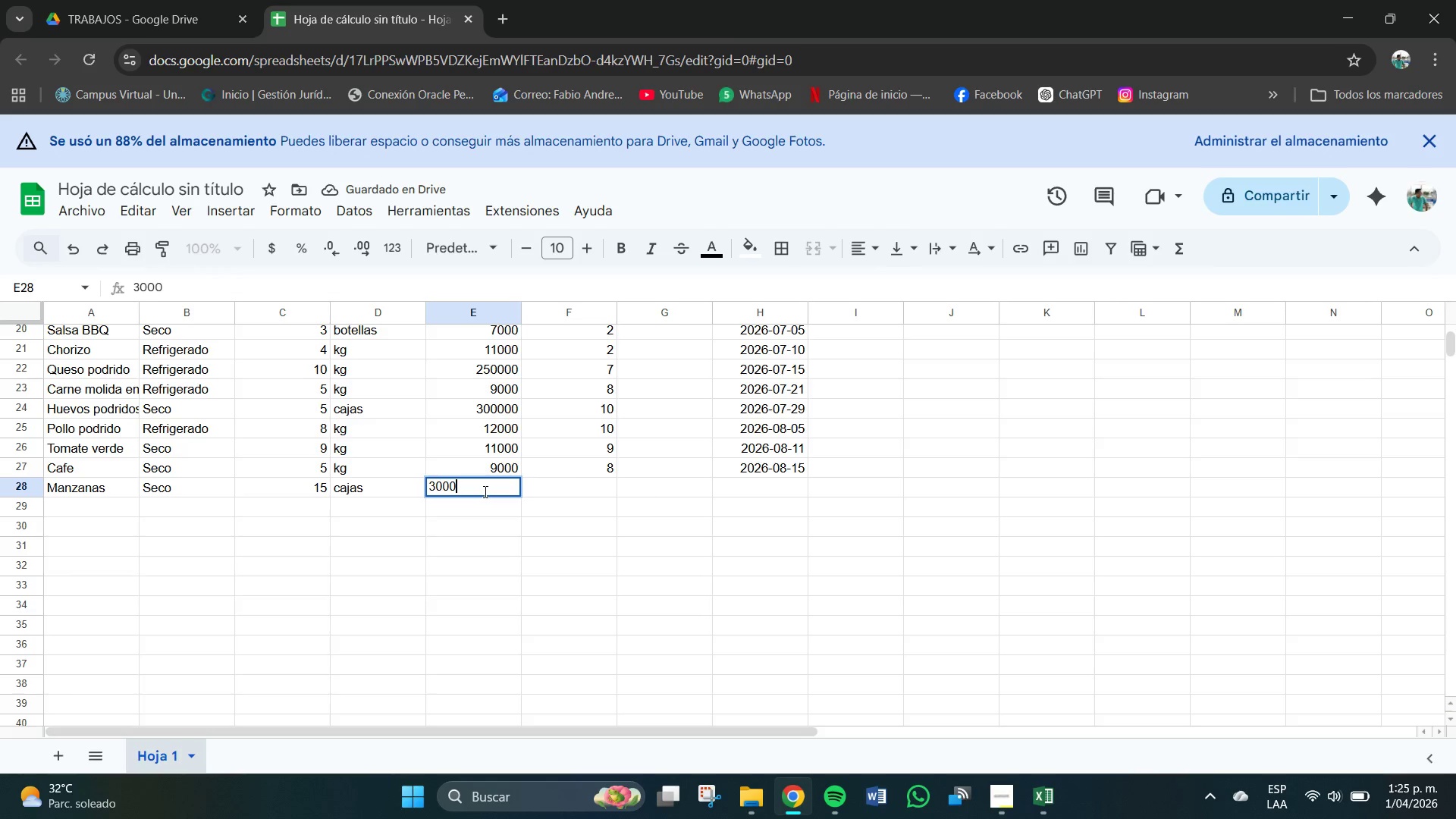 
key(Numpad0)
 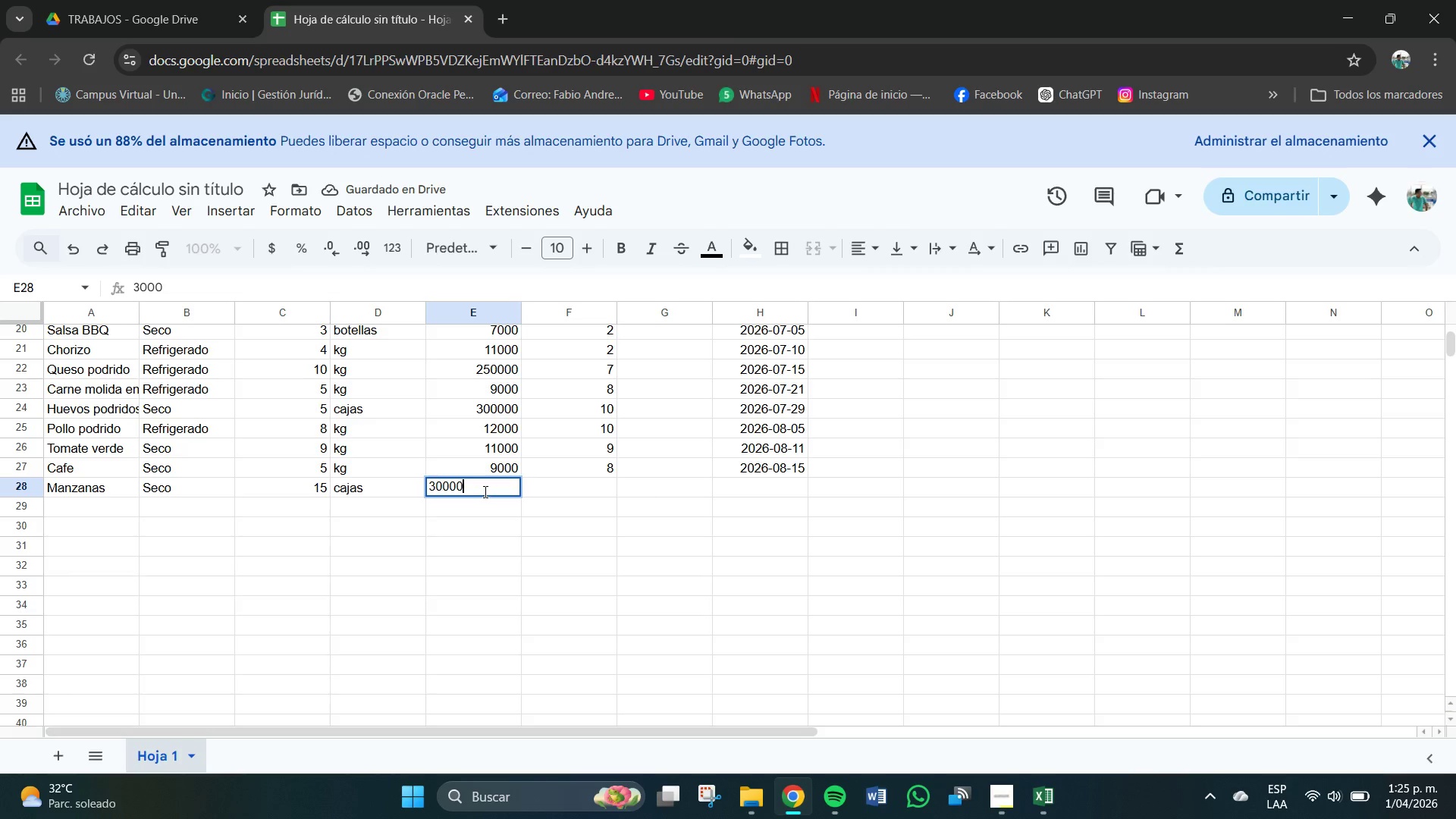 
key(Numpad0)
 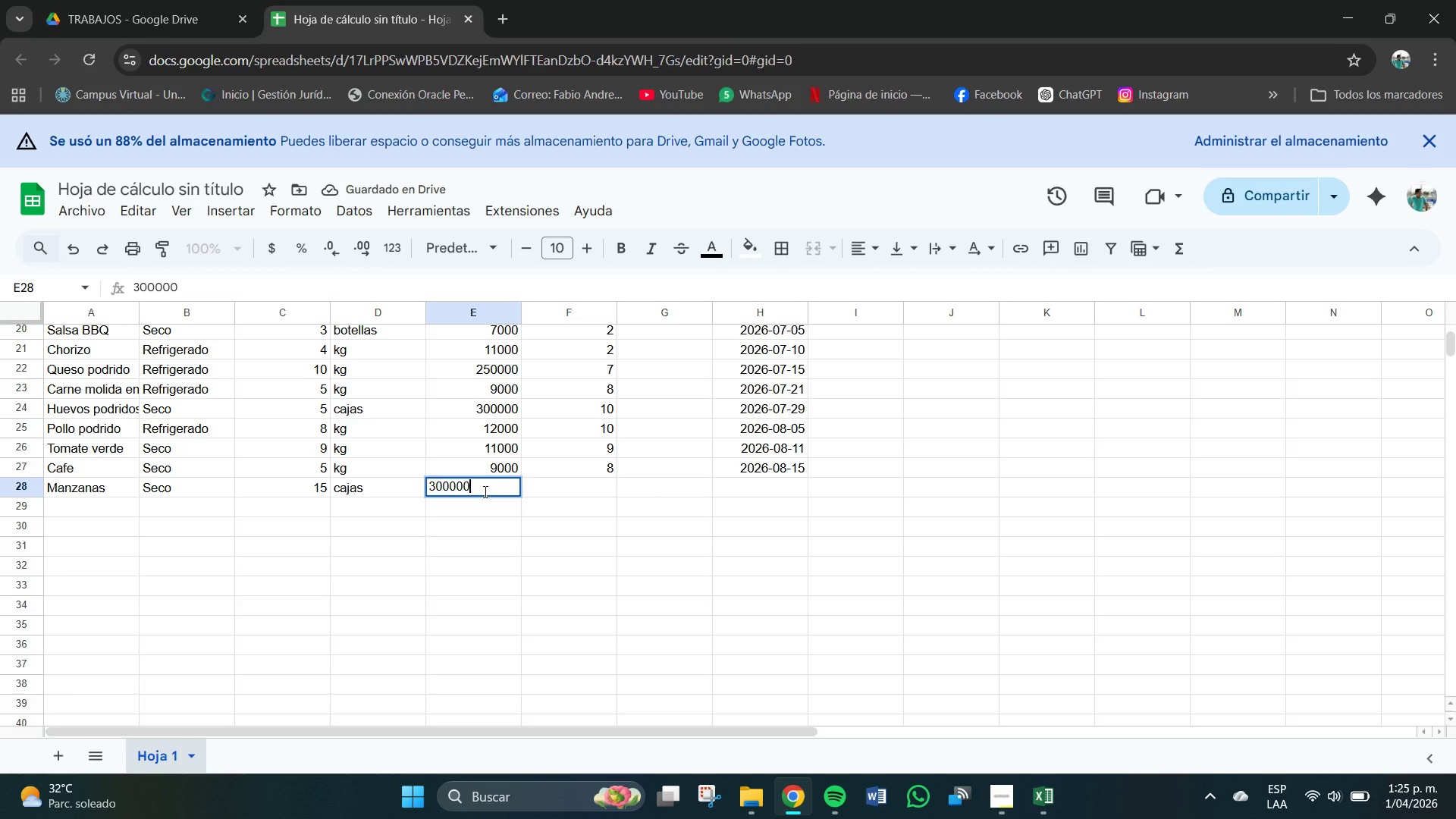 
key(Numpad0)
 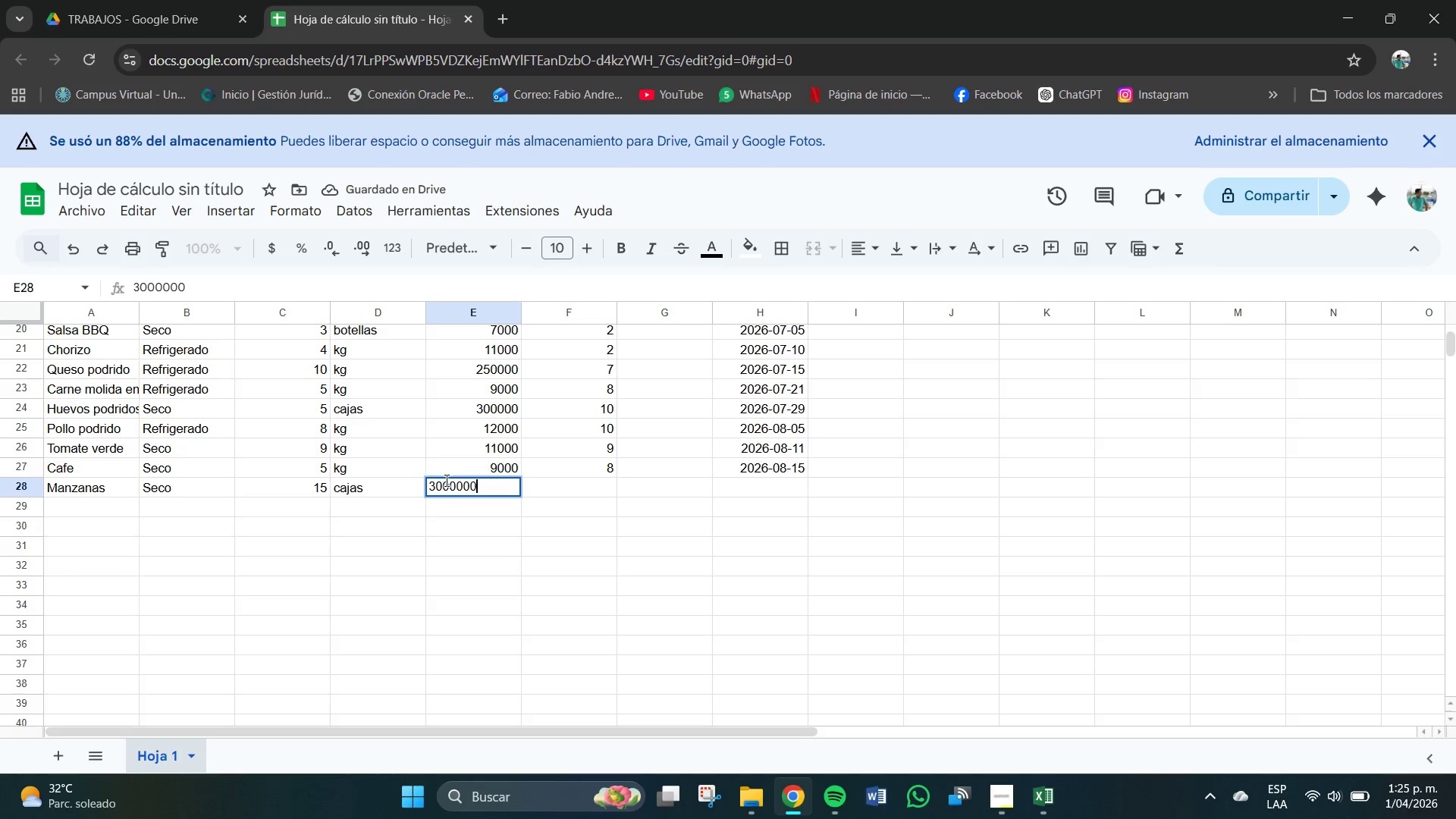 
left_click([453, 490])
 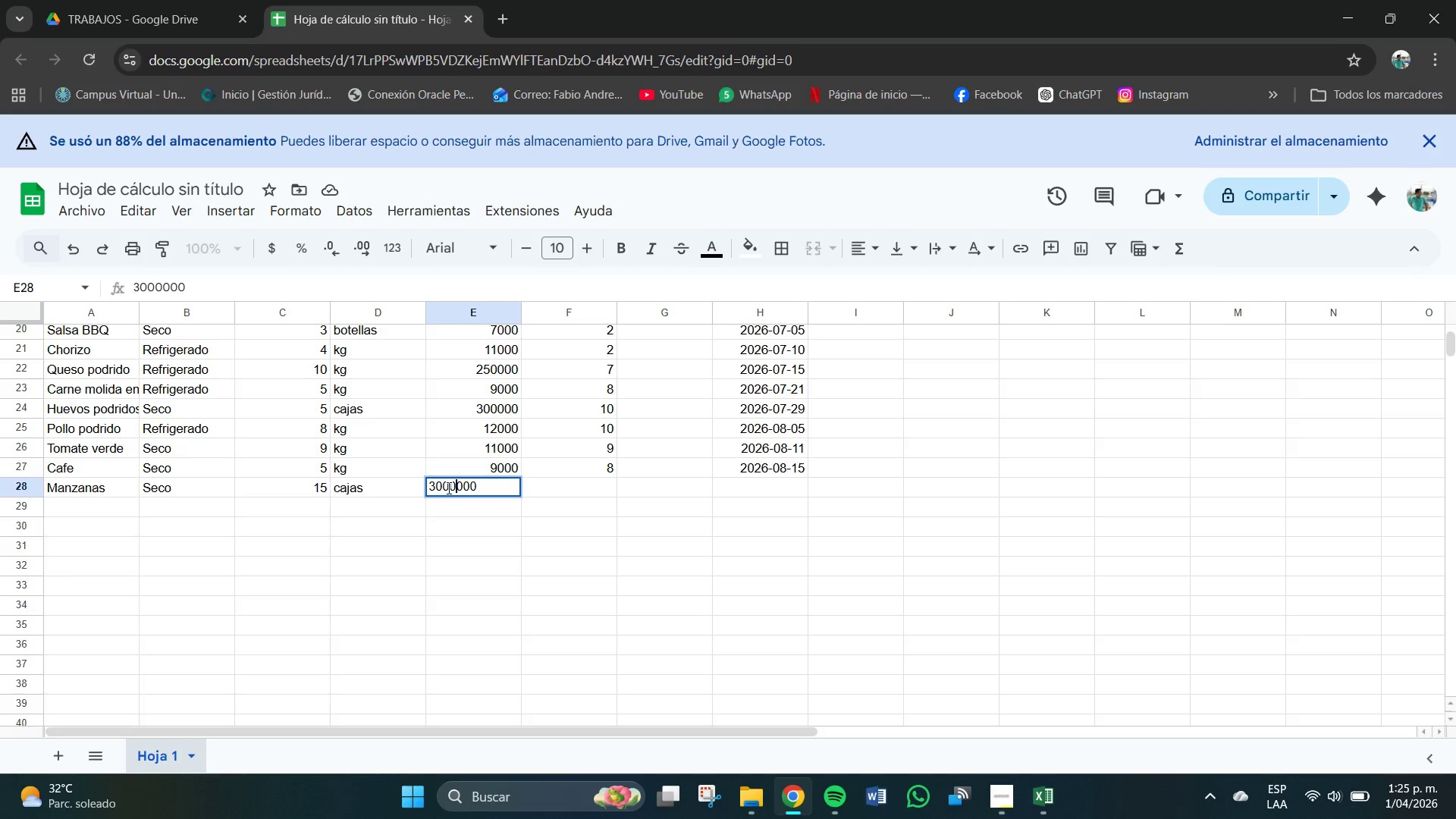 
left_click([449, 488])
 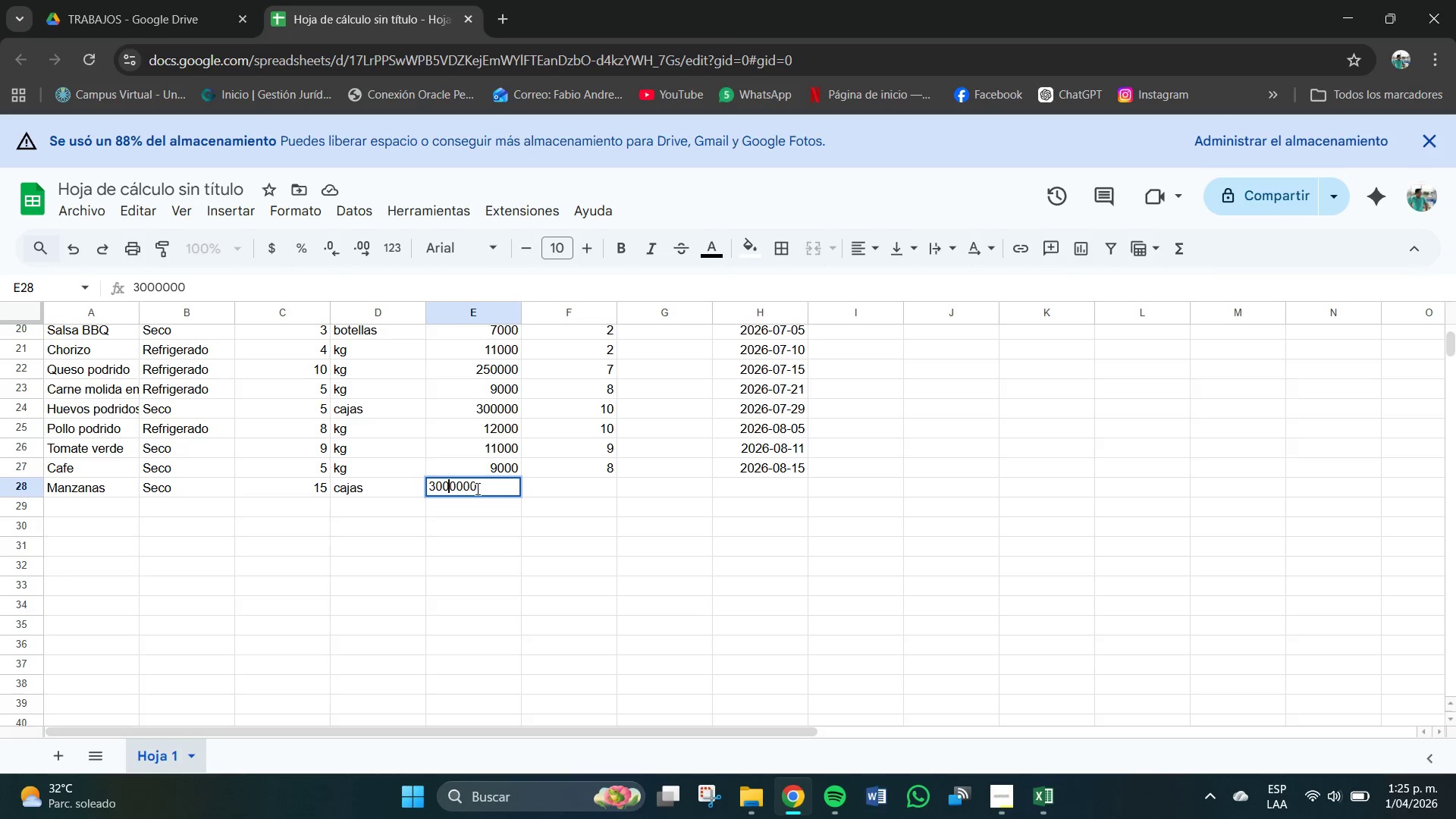 
double_click([488, 492])
 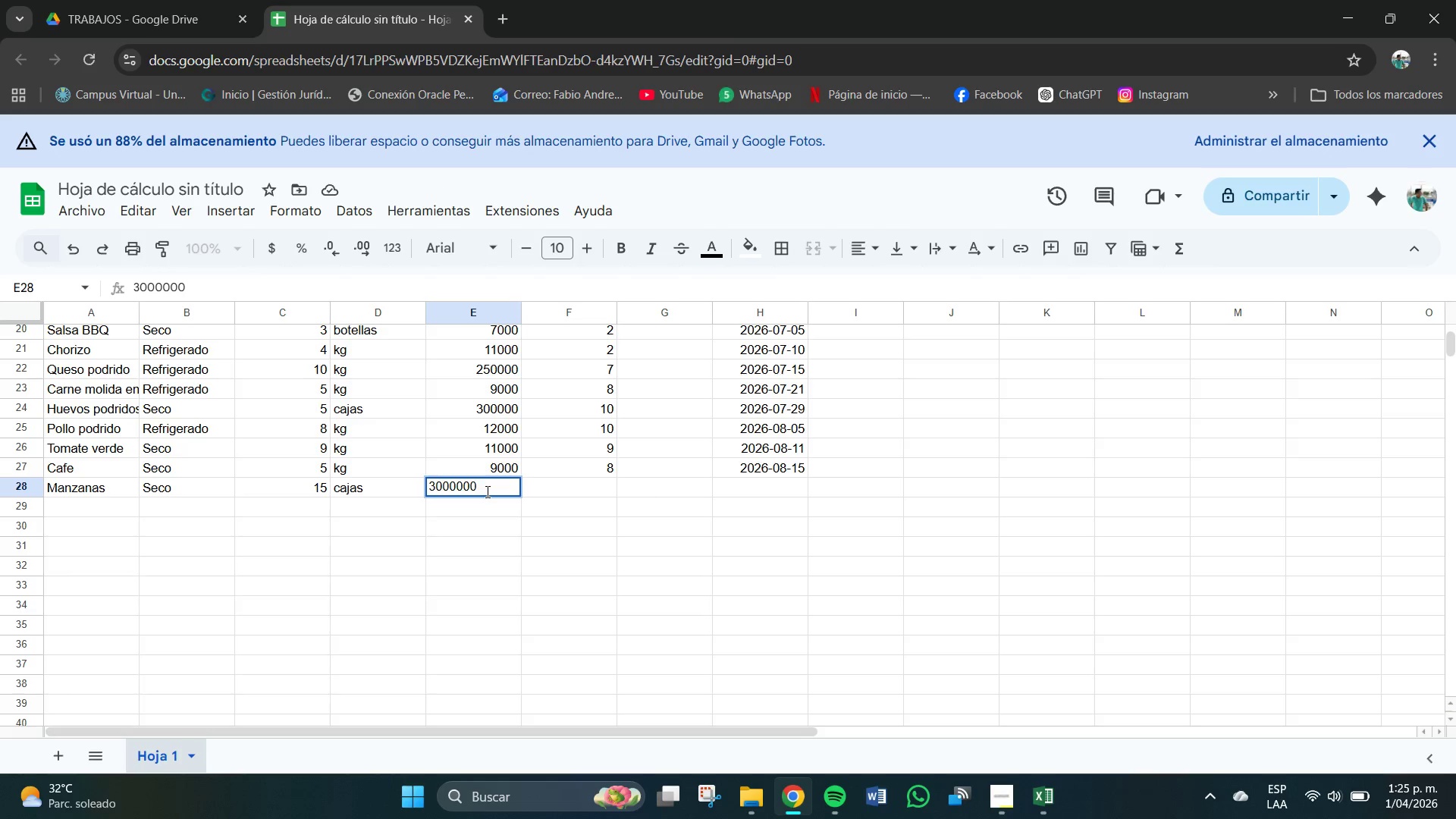 
key(Backspace)
 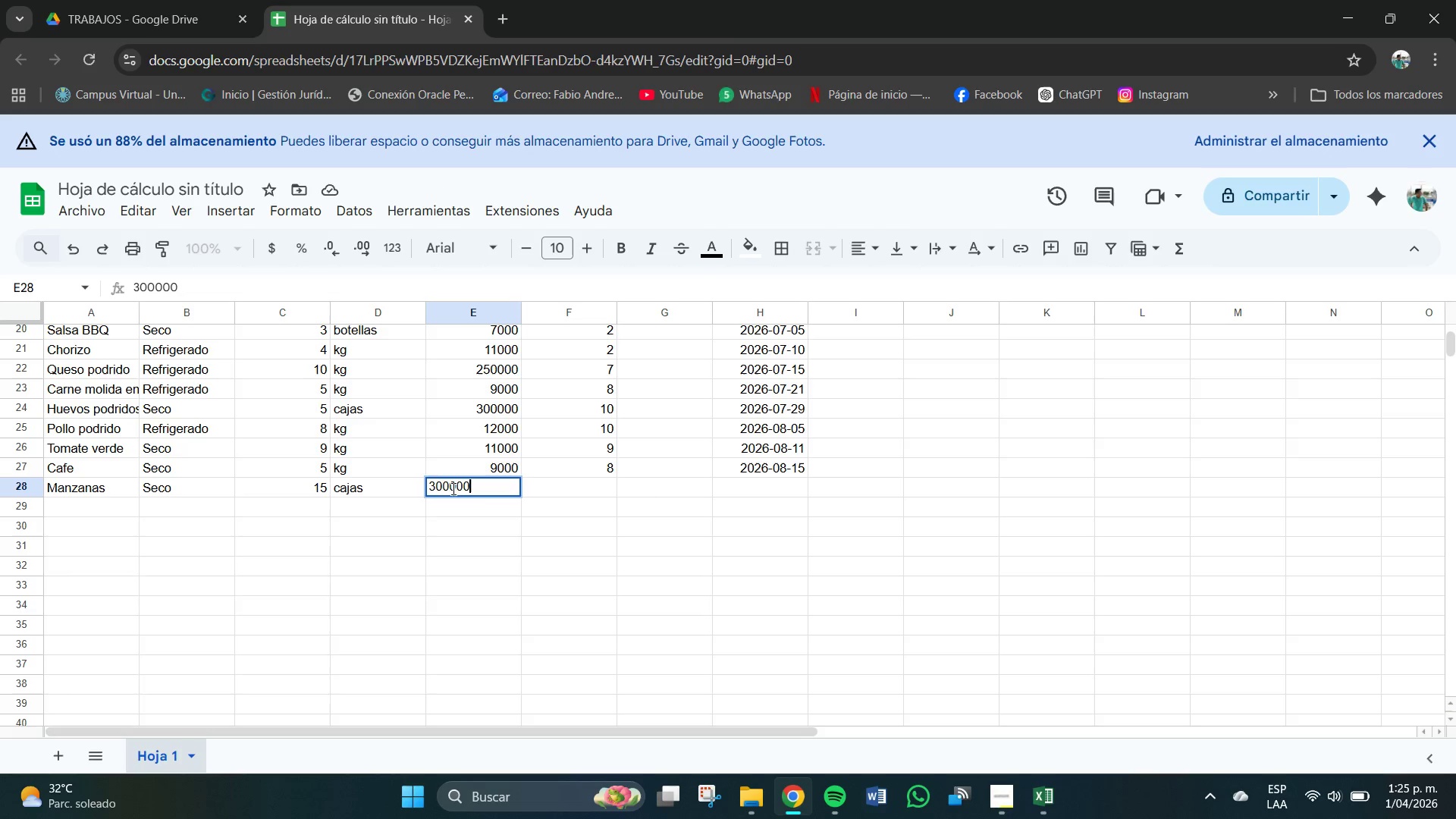 
left_click([452, 489])
 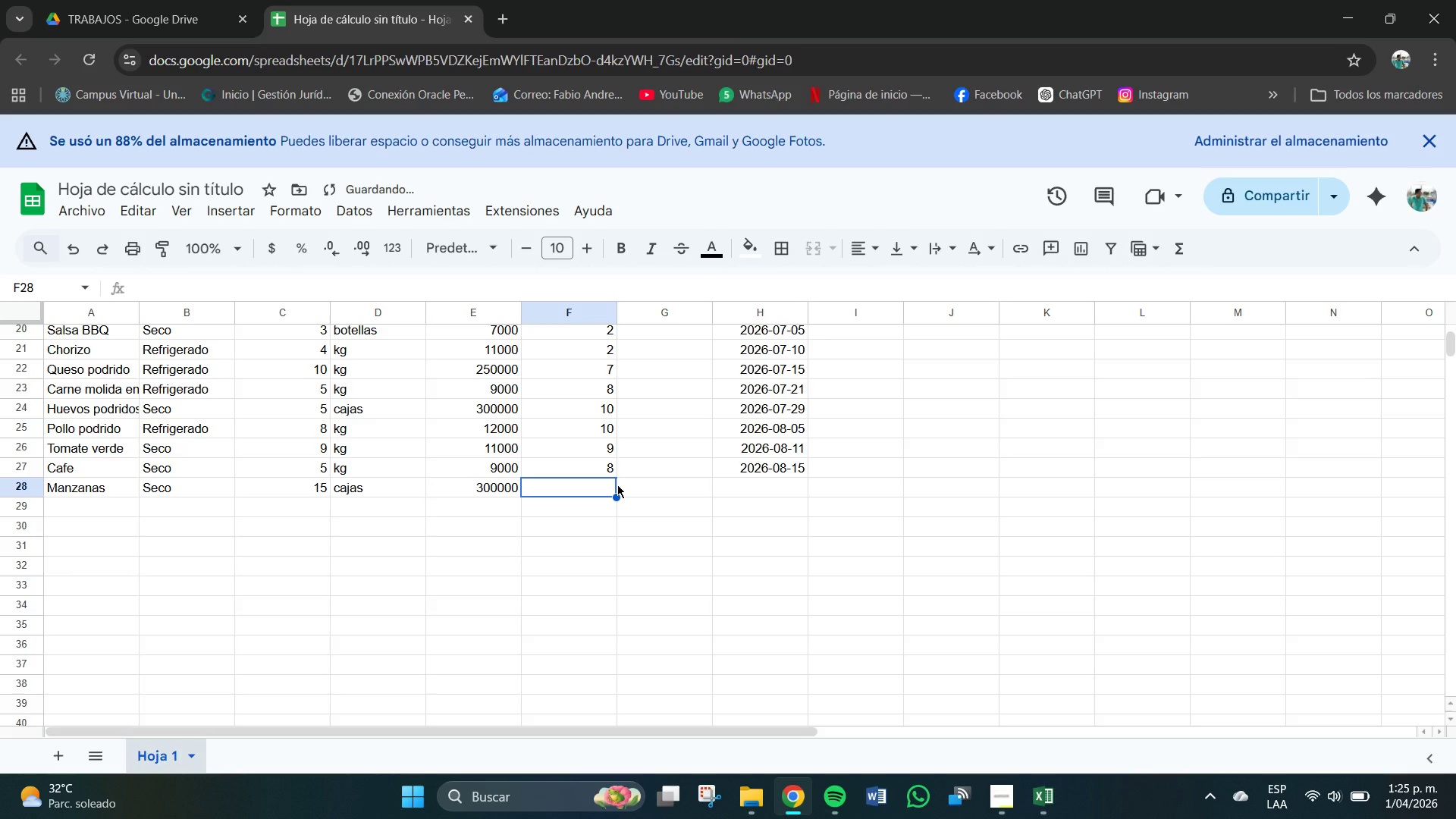 
scroll: coordinate [607, 441], scroll_direction: up, amount: 3.0
 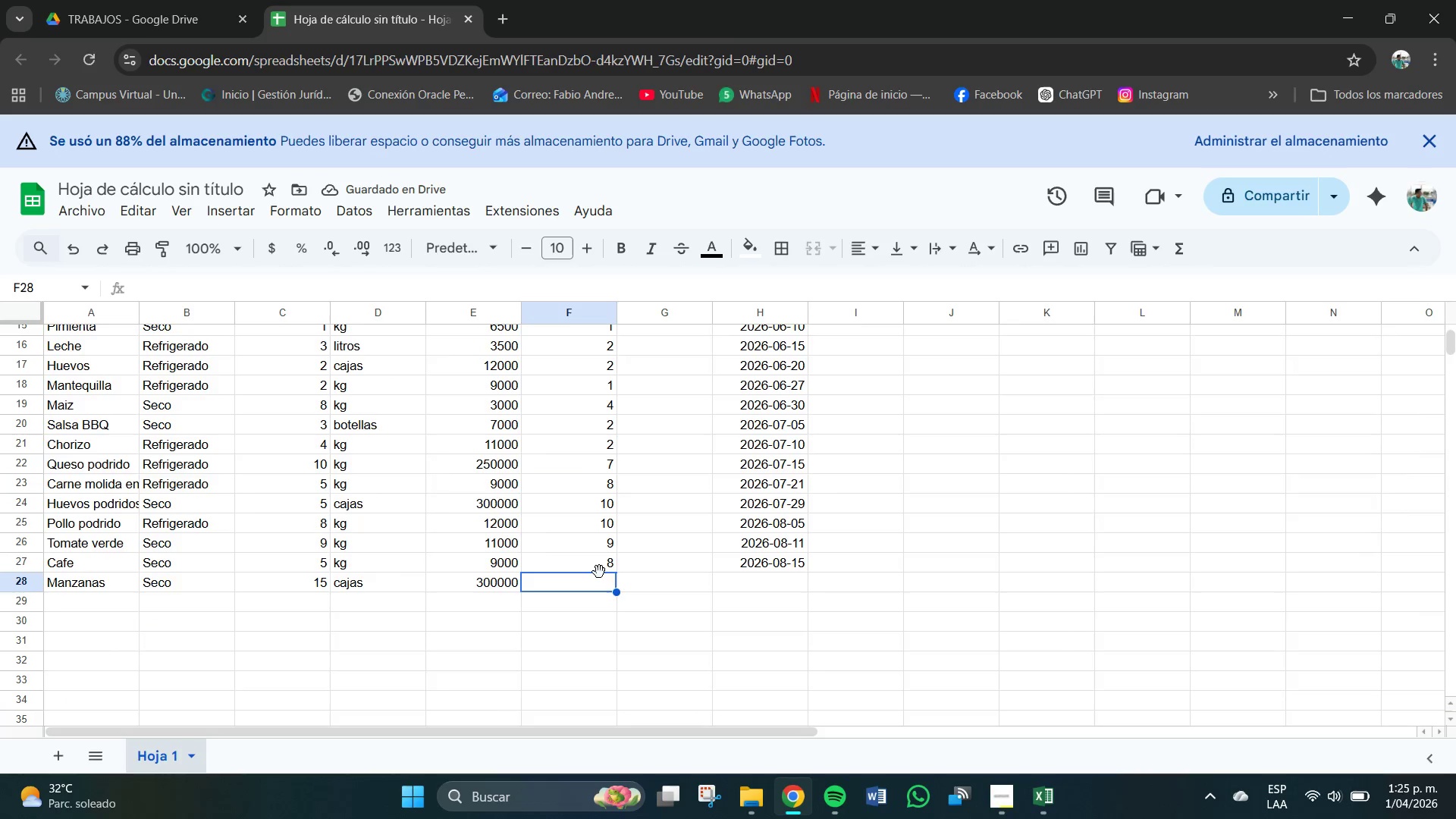 
left_click([598, 574])
 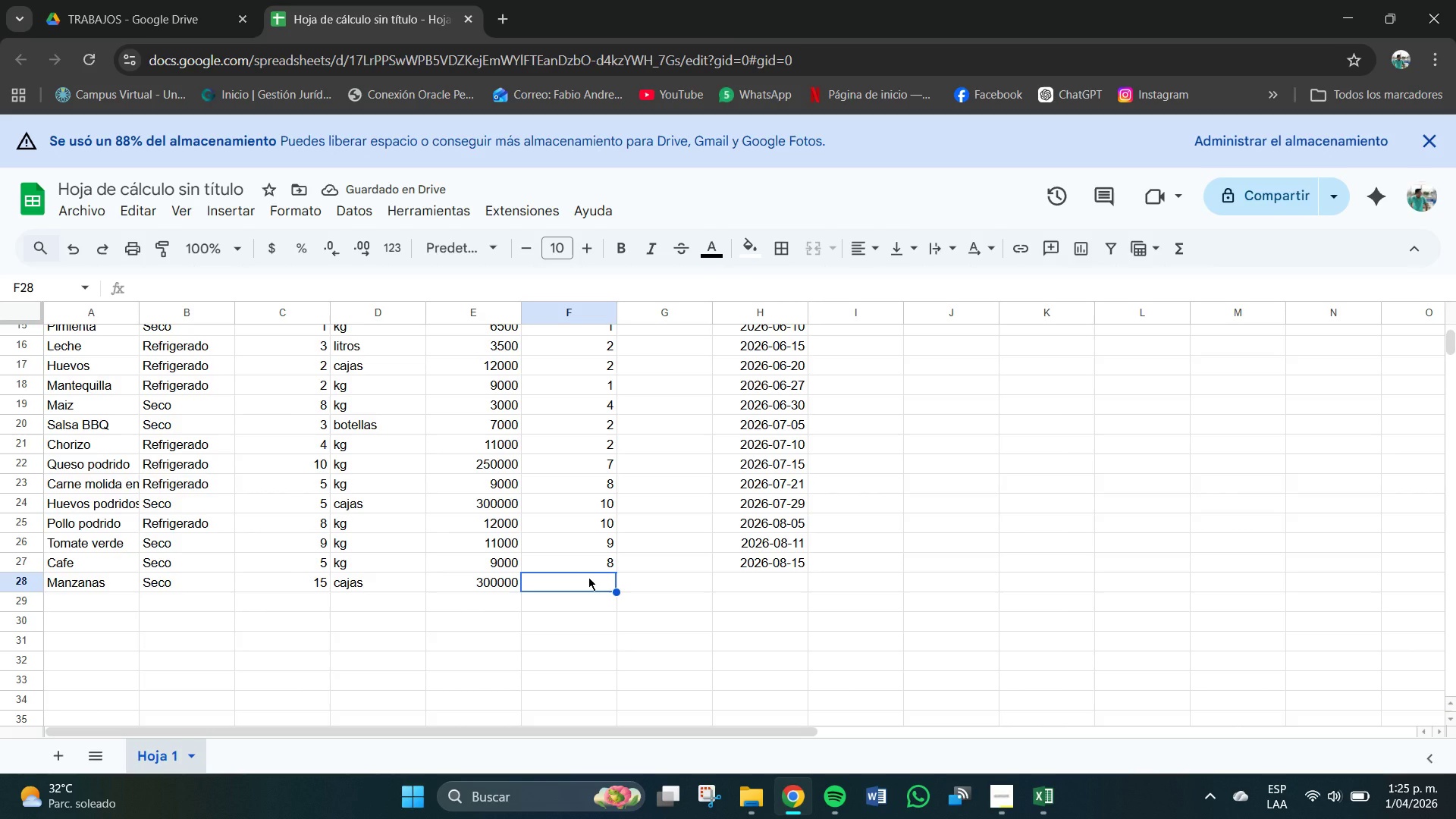 
key(Numpad5)
 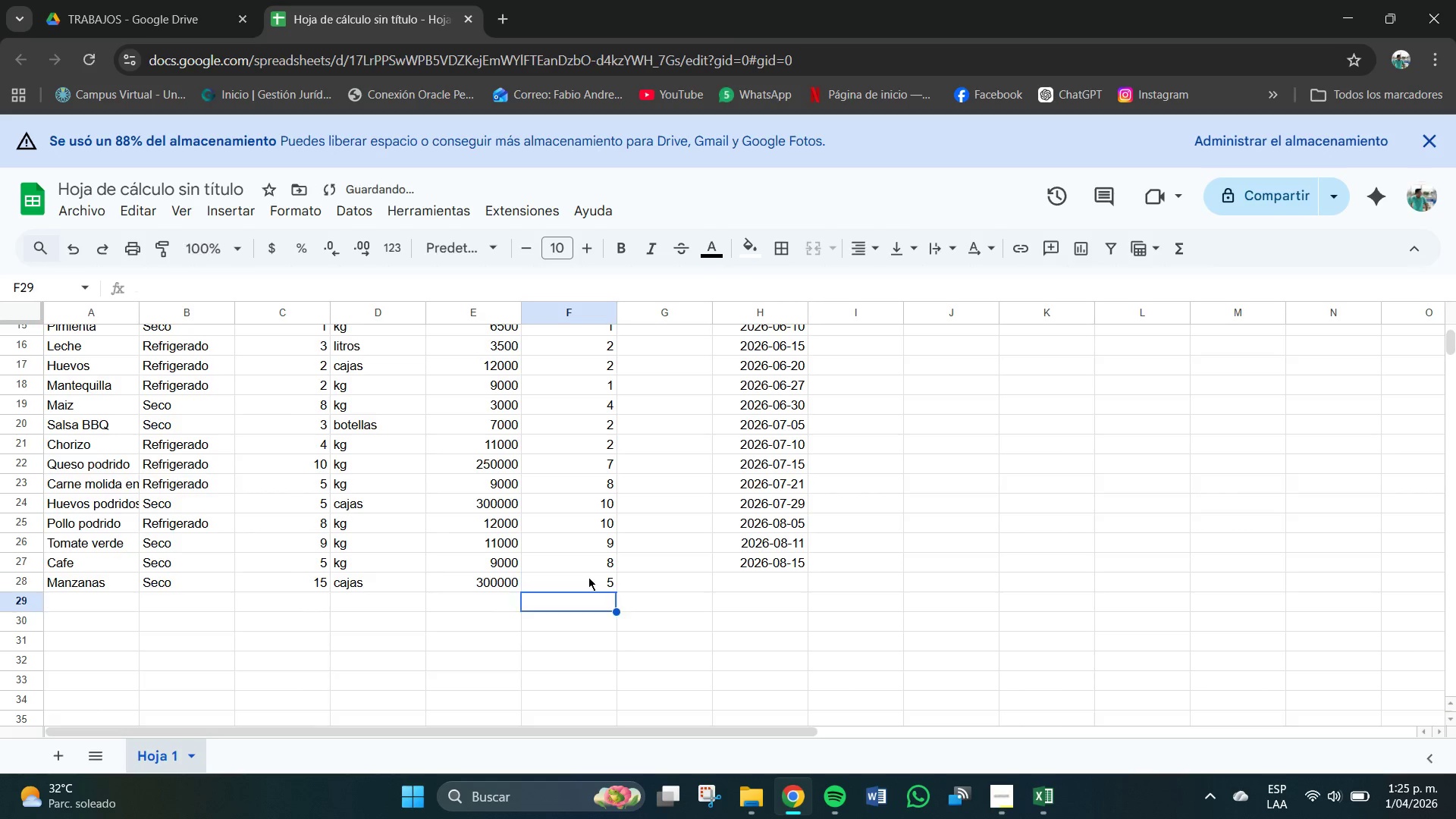 
key(Enter)
 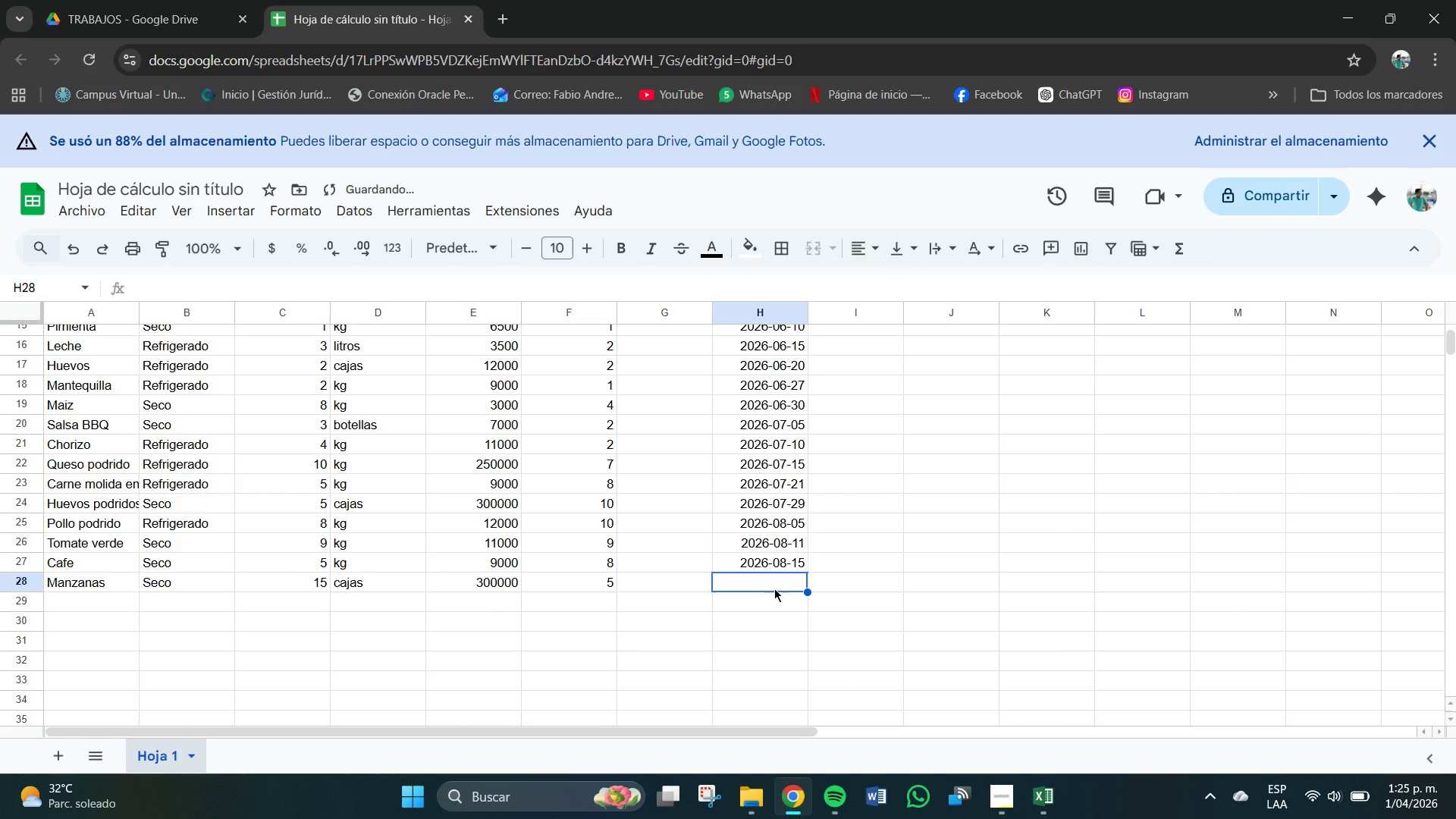 
key(Numpad2)
 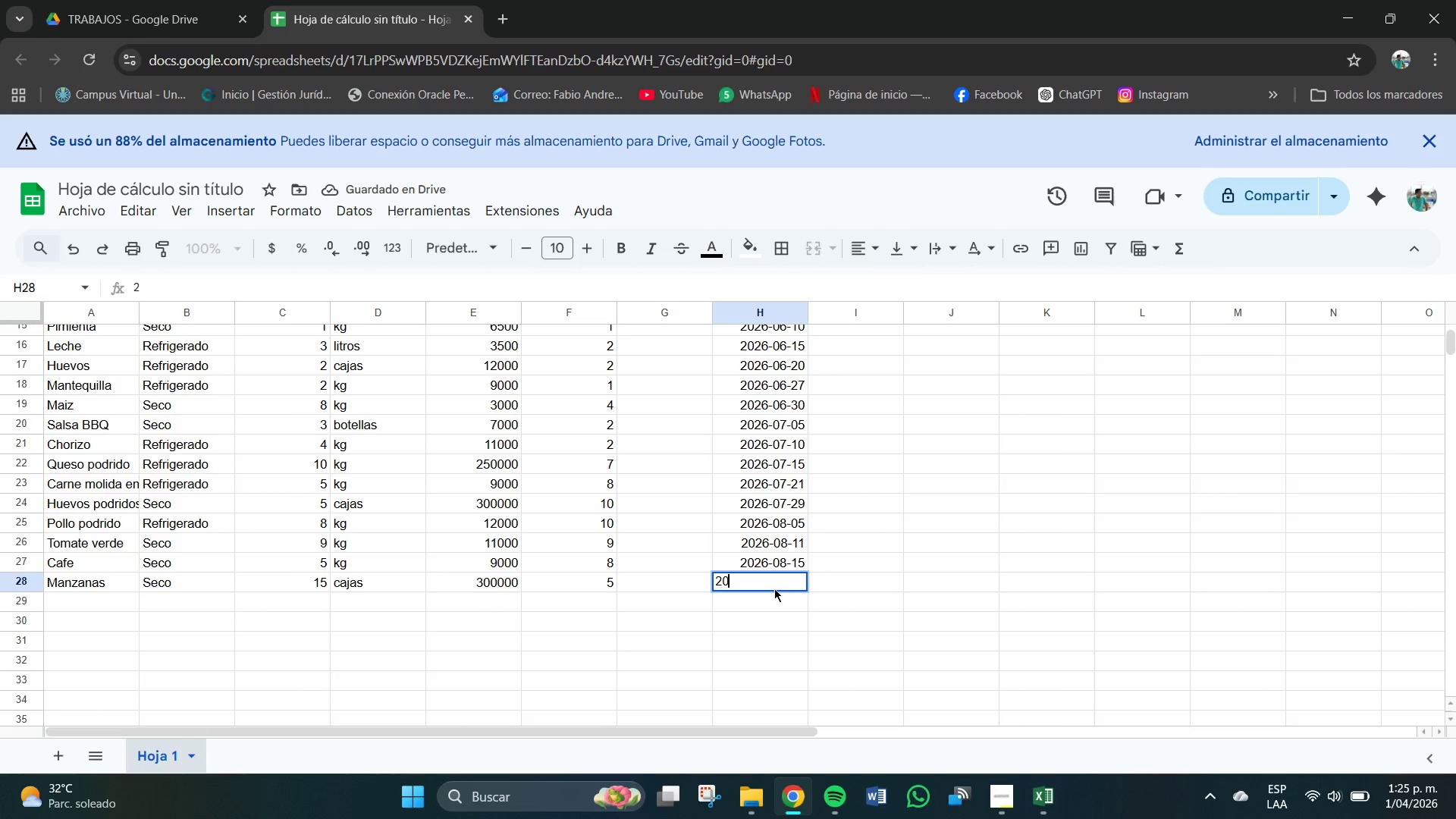 
key(Numpad0)
 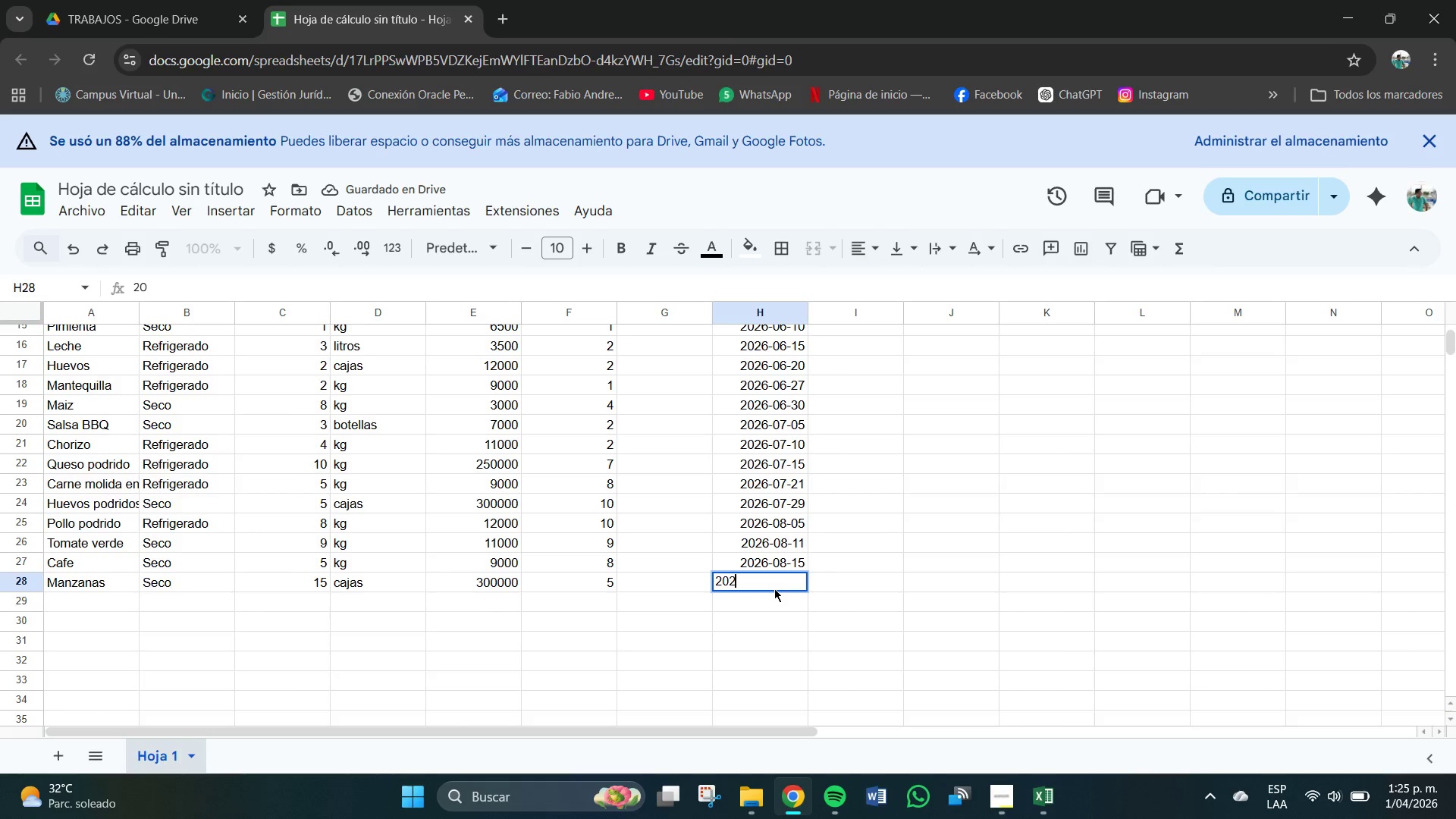 
key(Numpad2)
 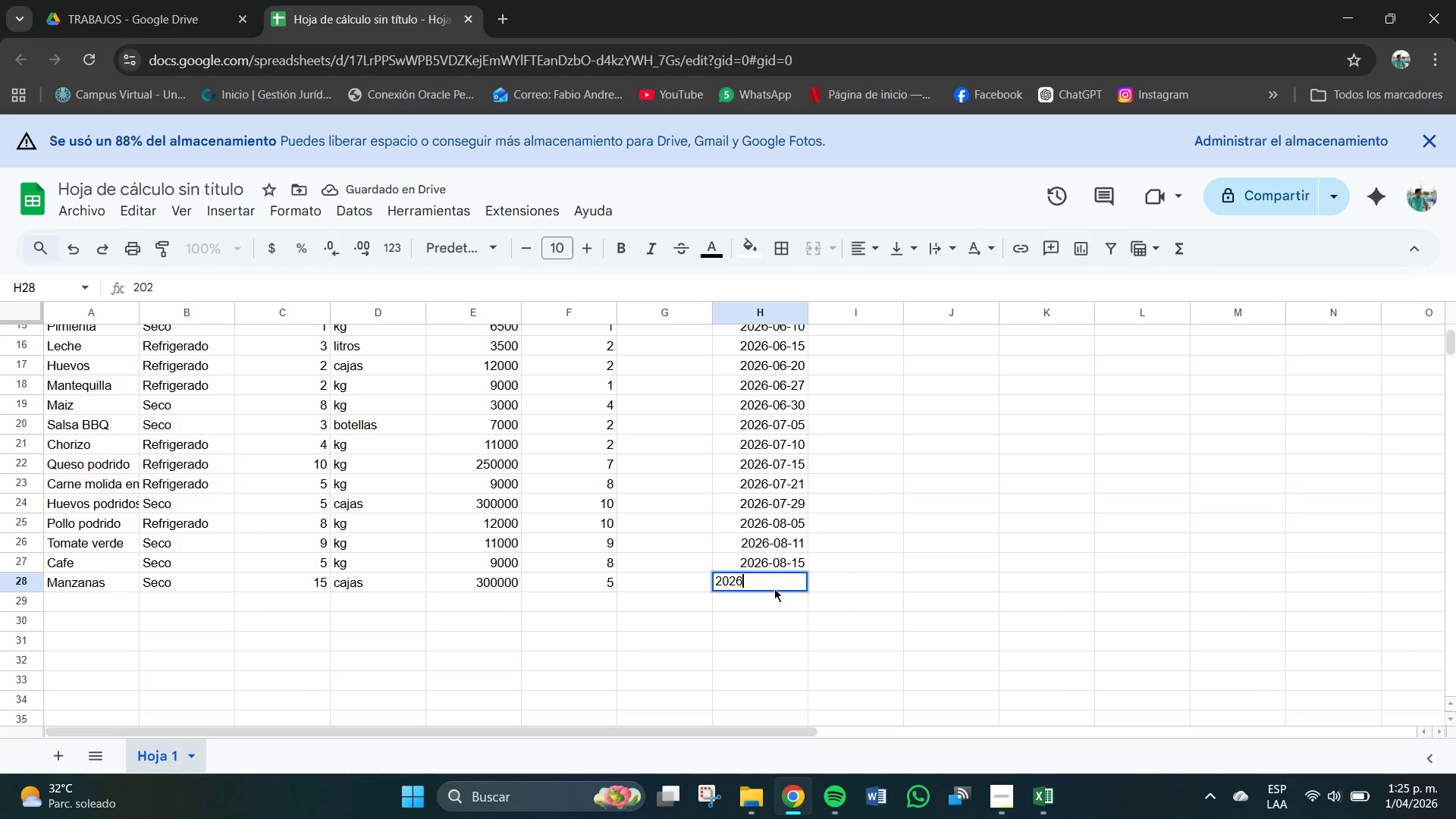 
key(Numpad6)
 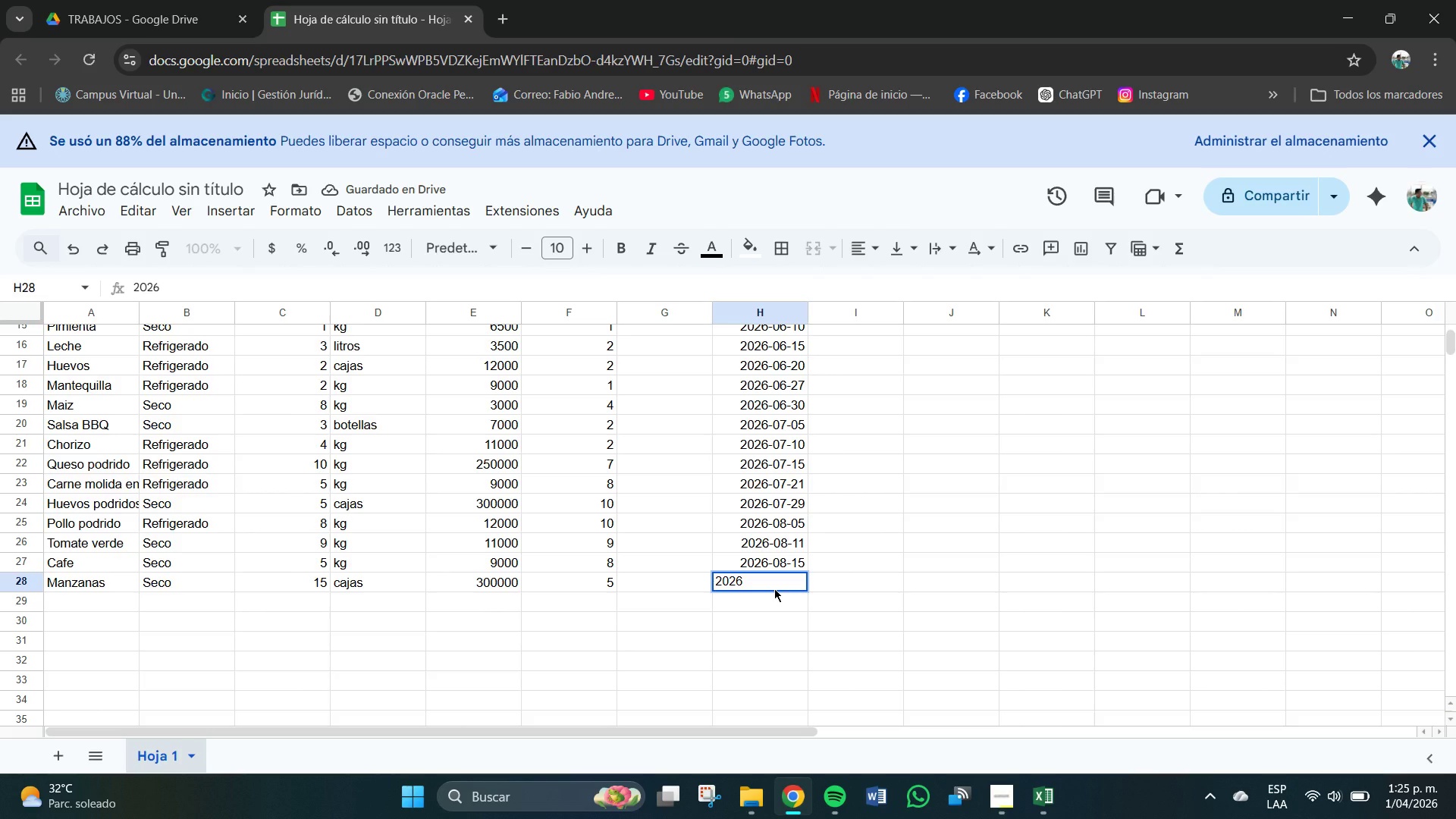 
key(Minus)
 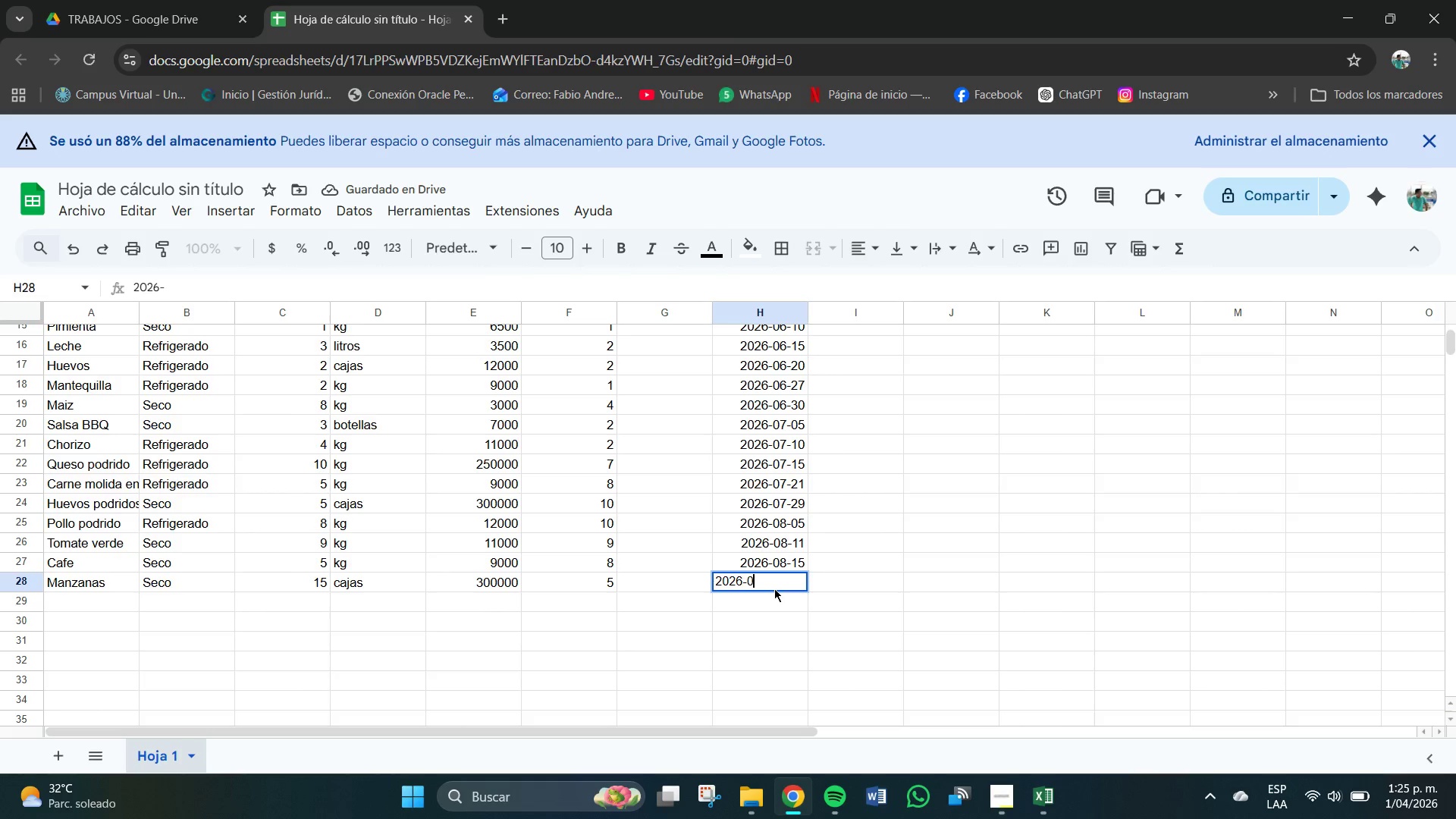 
key(Numpad0)
 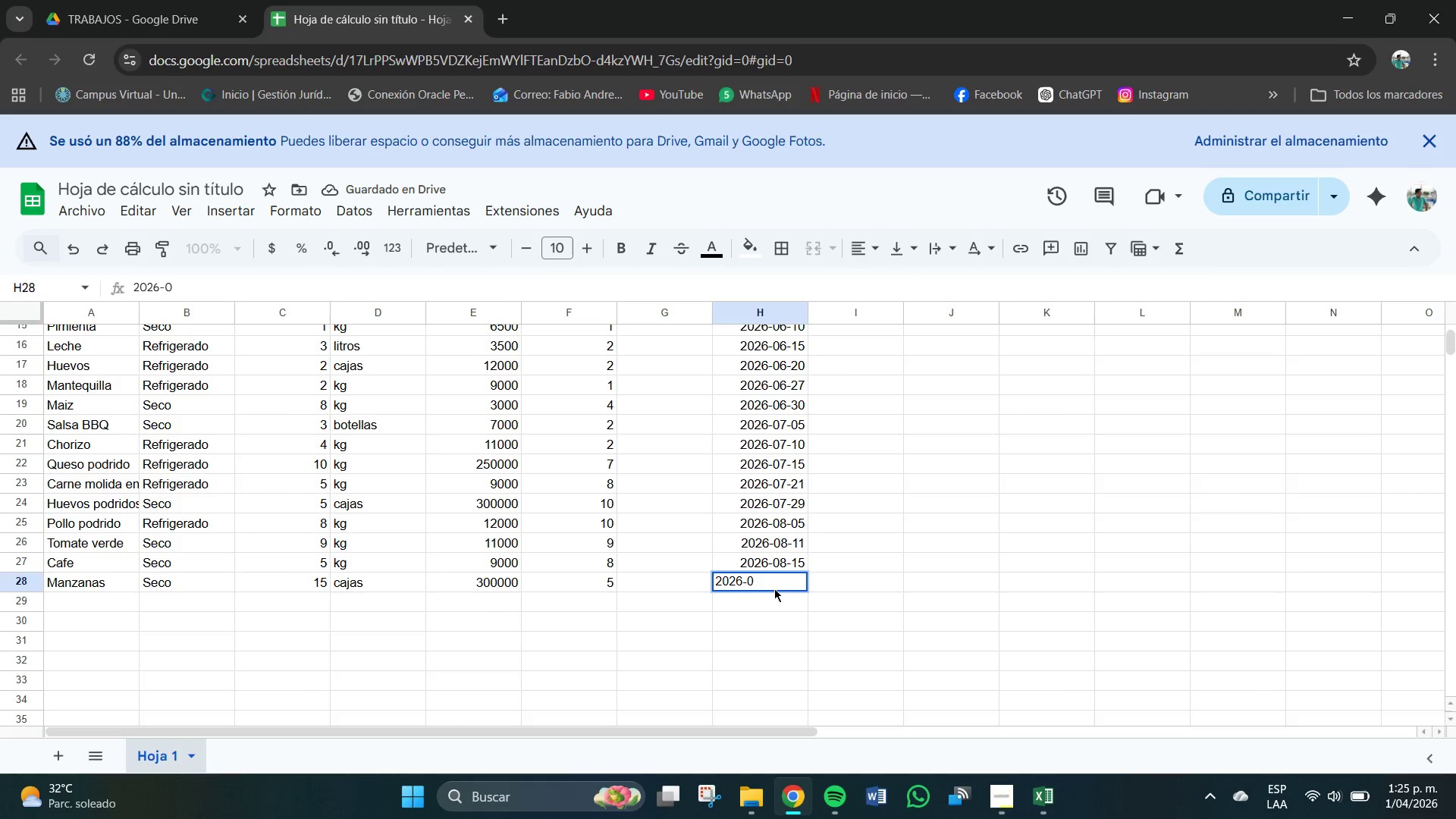 
key(Numpad8)
 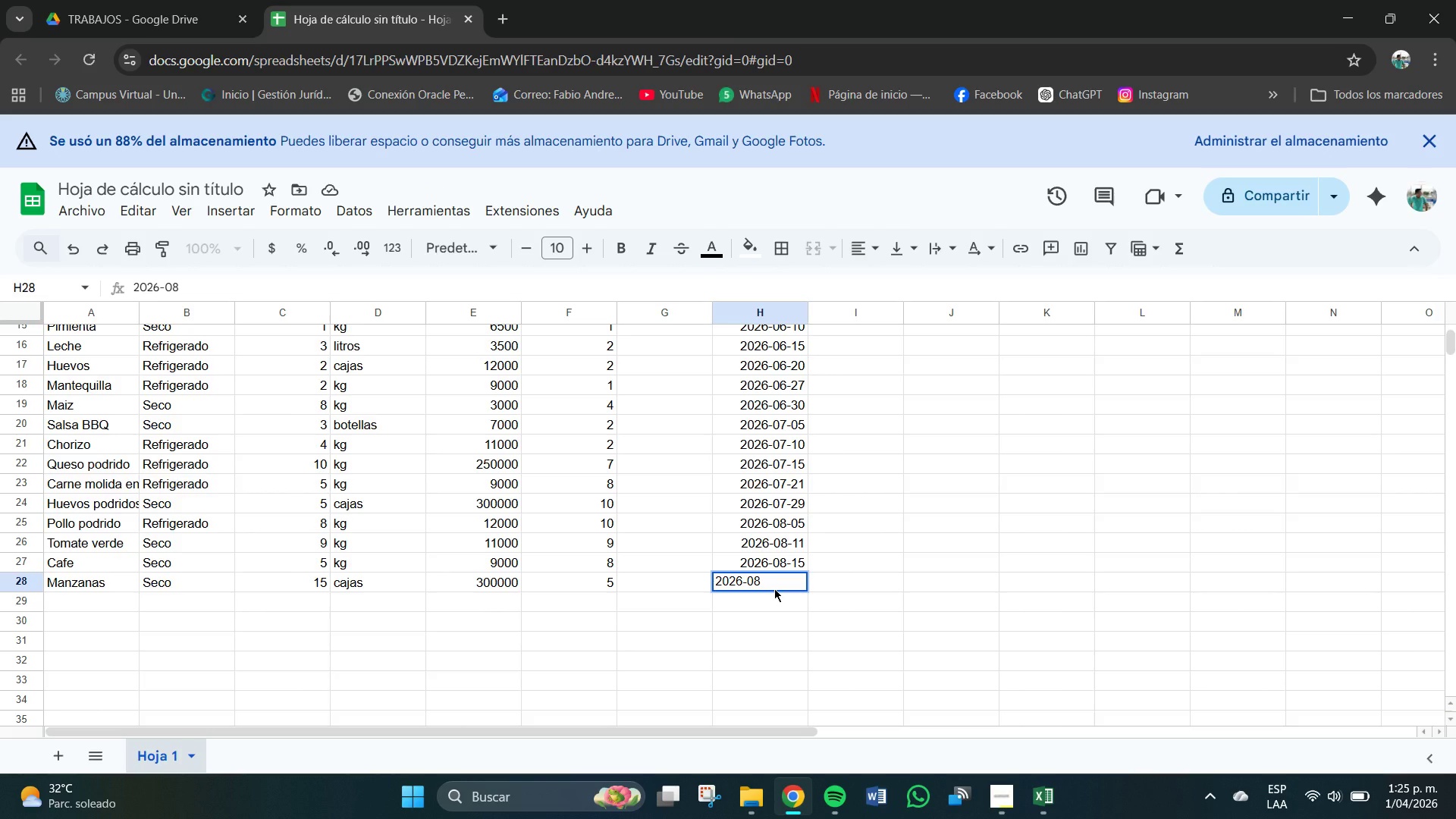 
key(Minus)
 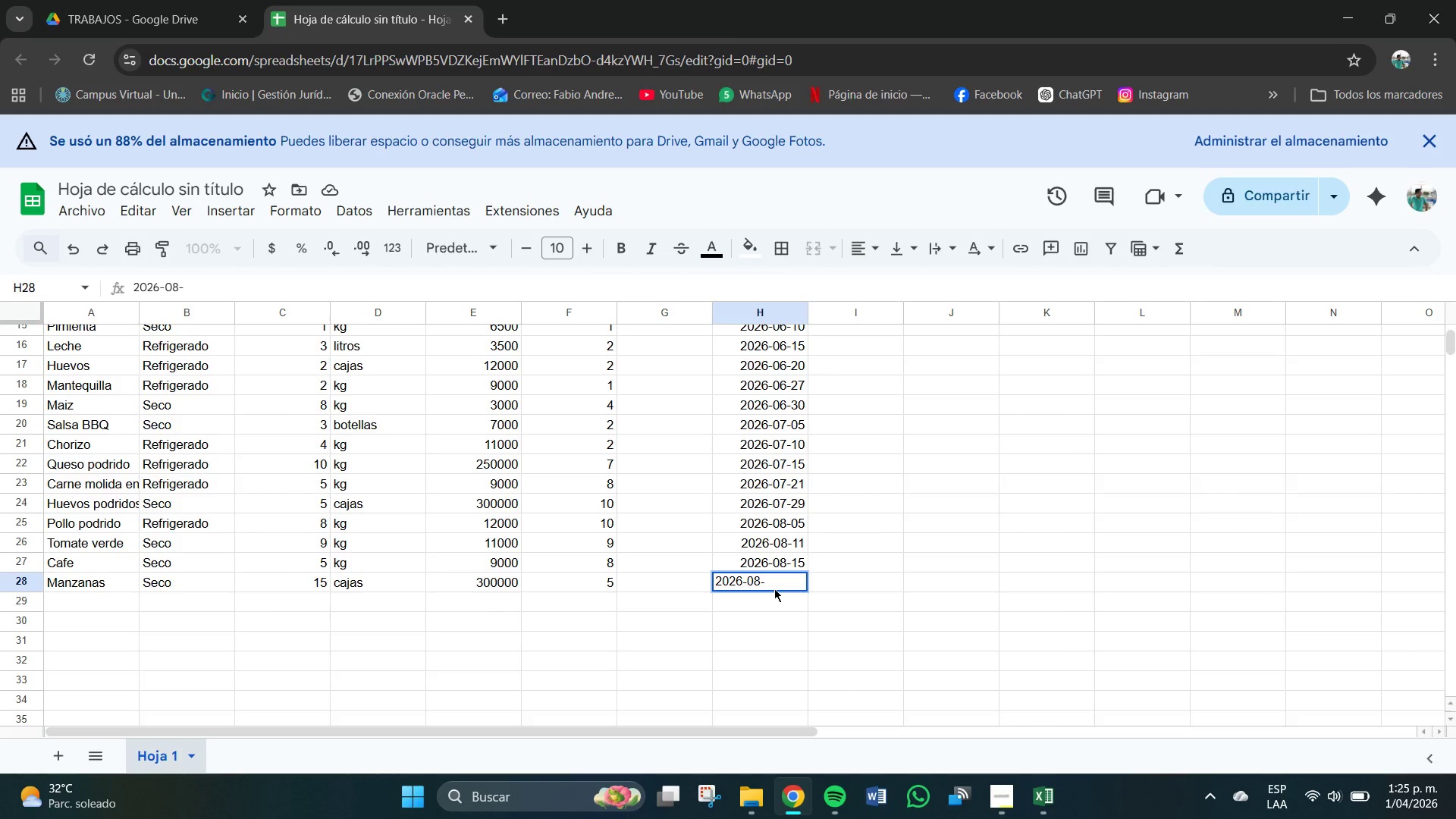 
key(Numpad2)
 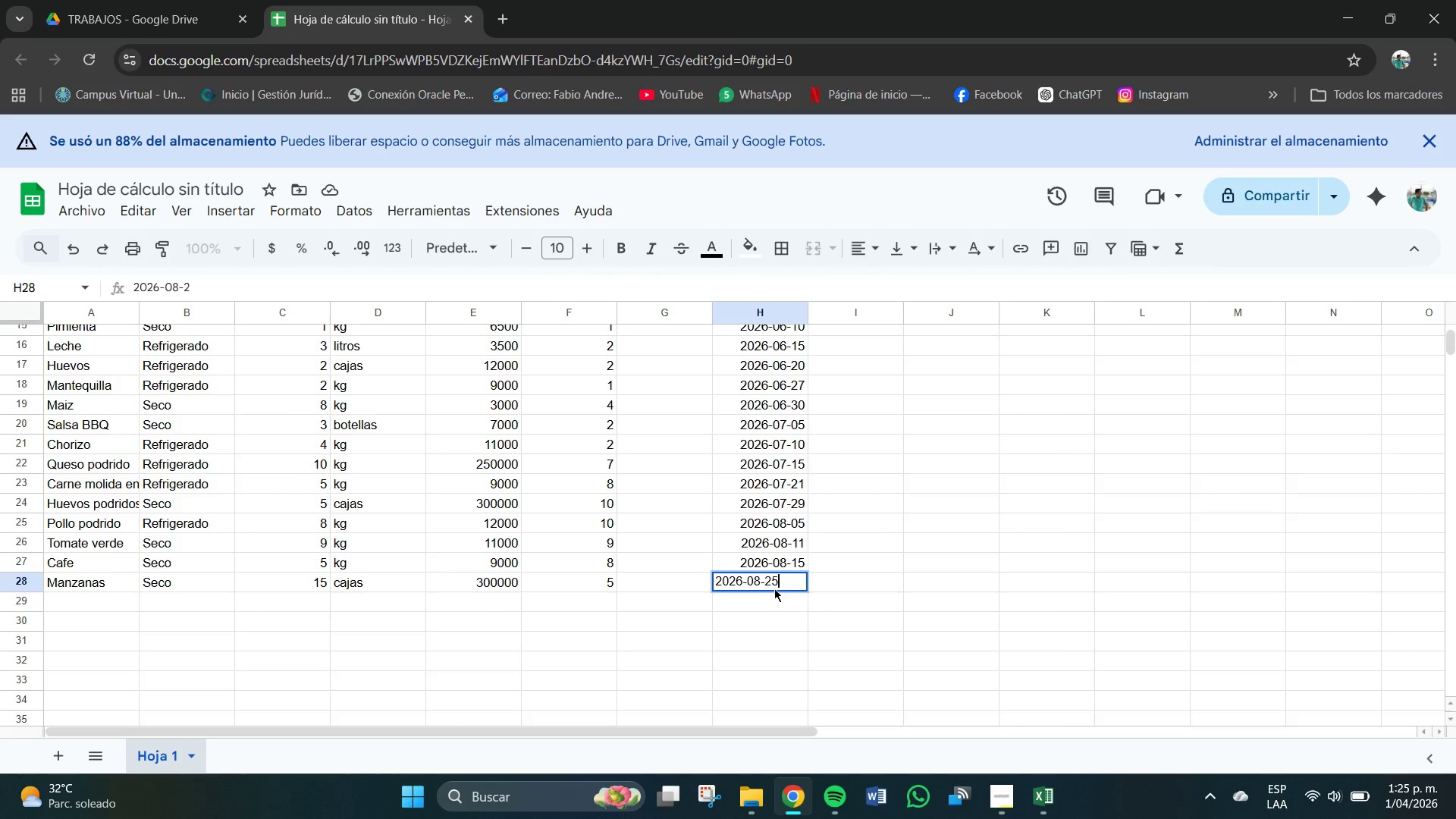 
key(Numpad5)
 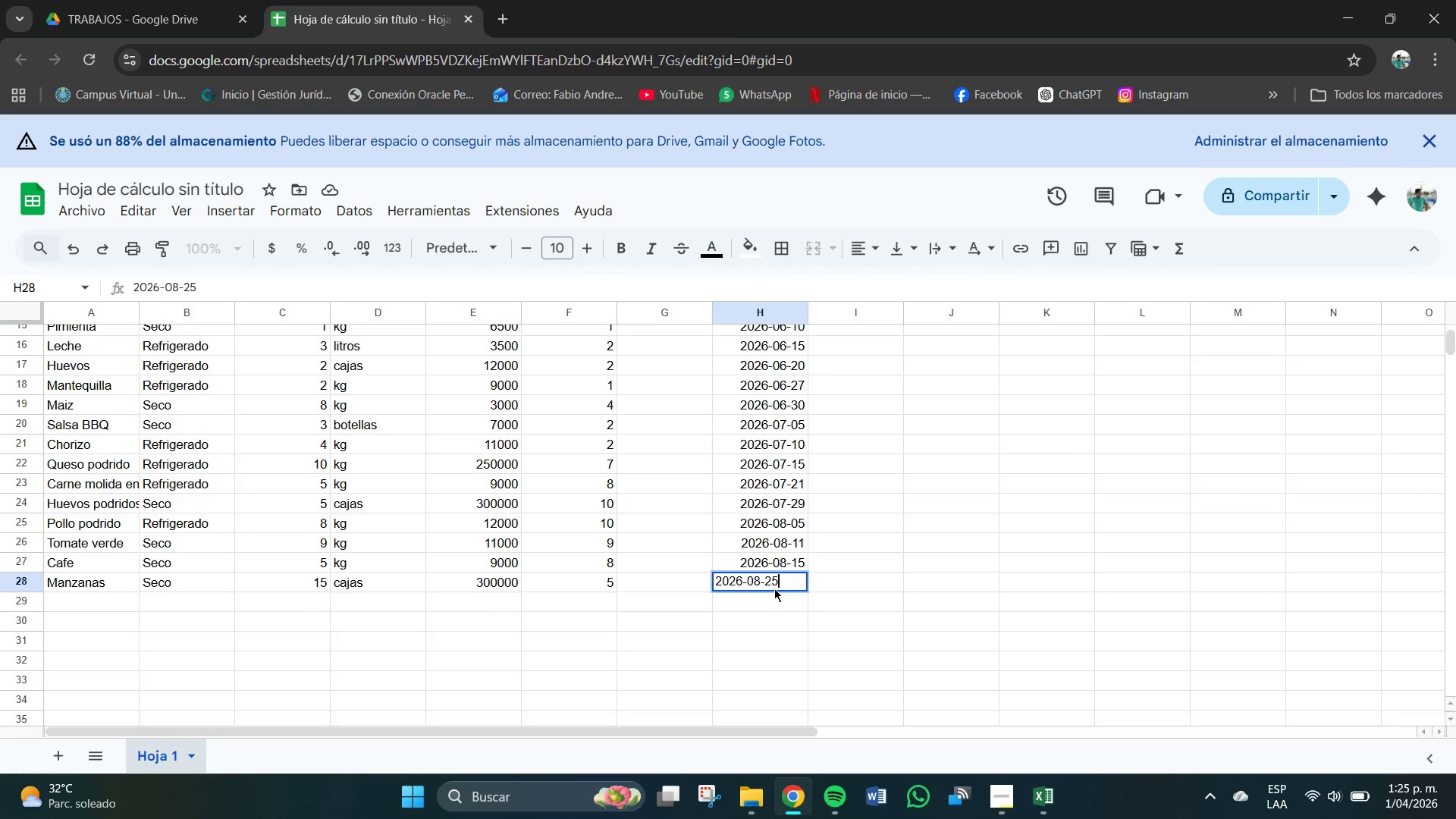 
key(Enter)
 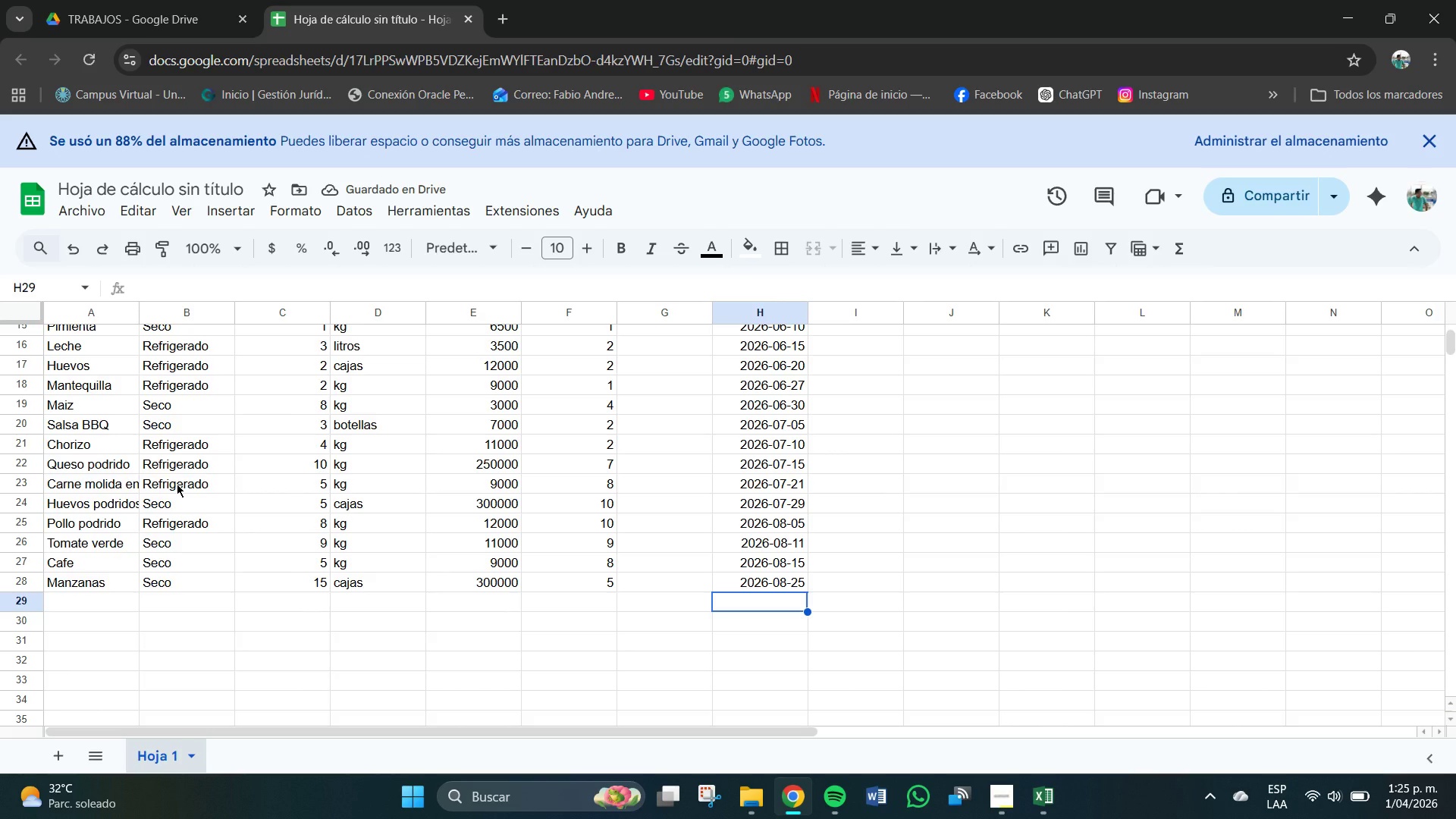 
wait(9.39)
 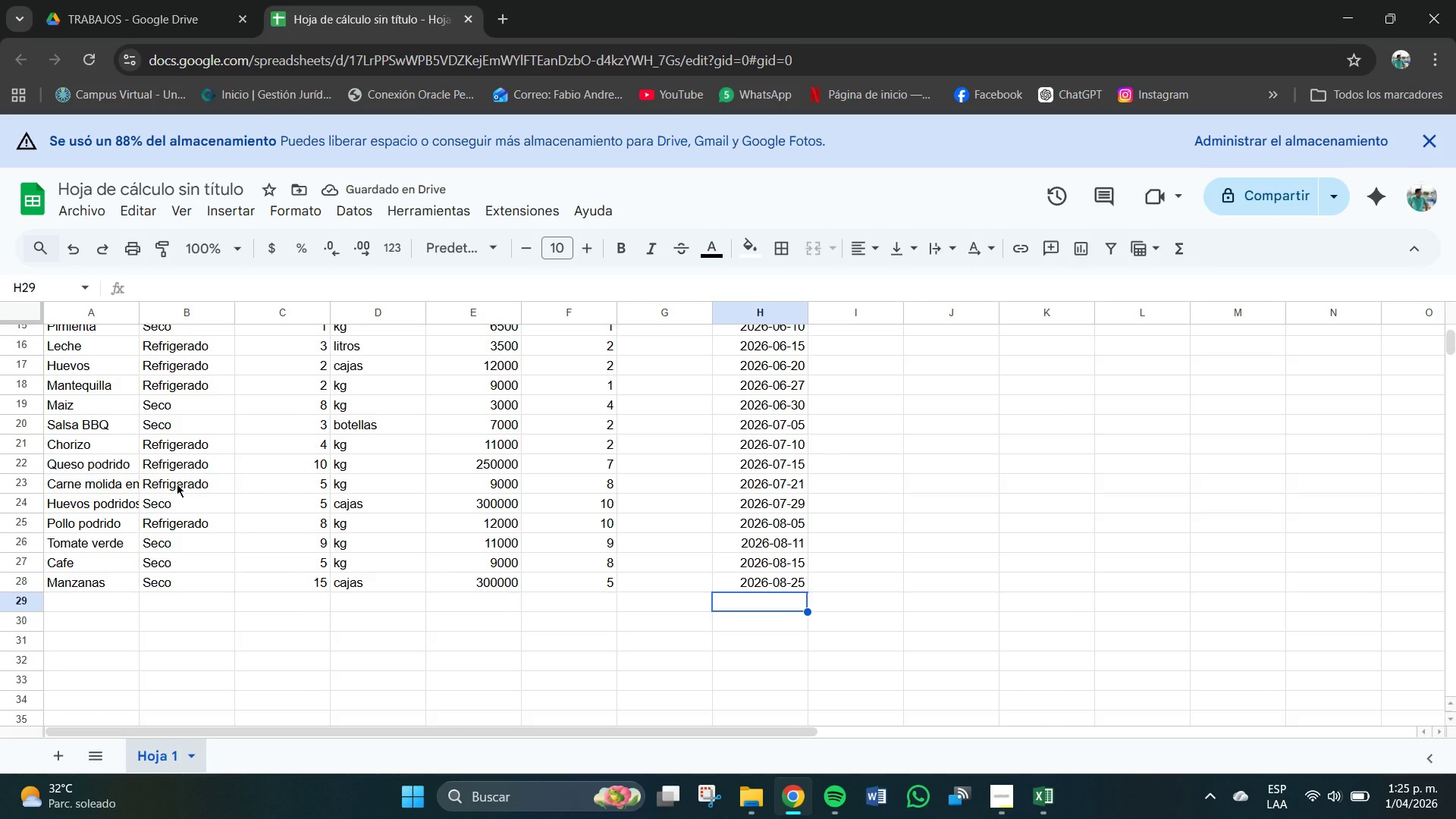 
scroll: coordinate [805, 436], scroll_direction: up, amount: 10.0
 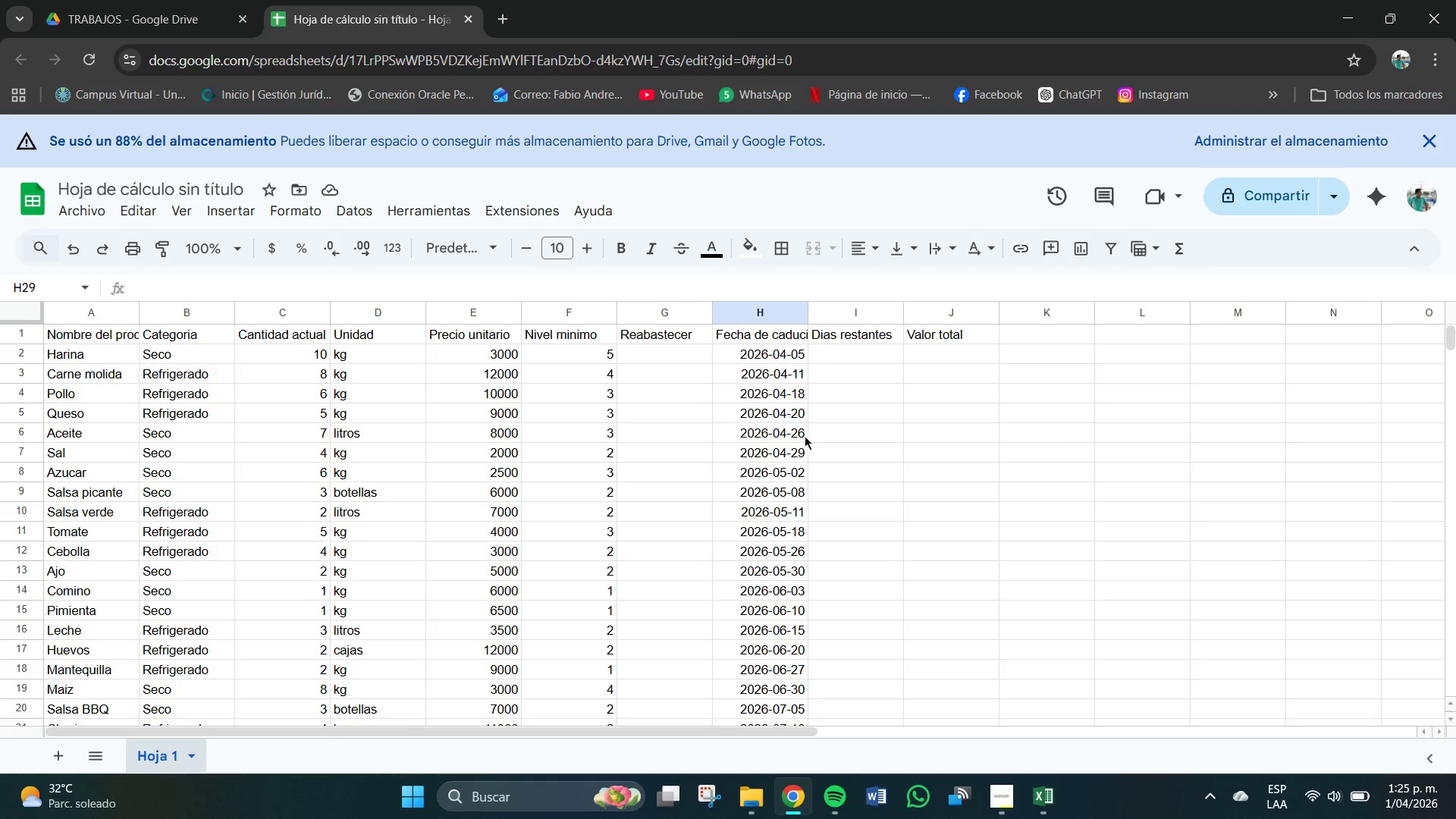 
scroll: coordinate [805, 436], scroll_direction: down, amount: 2.0
 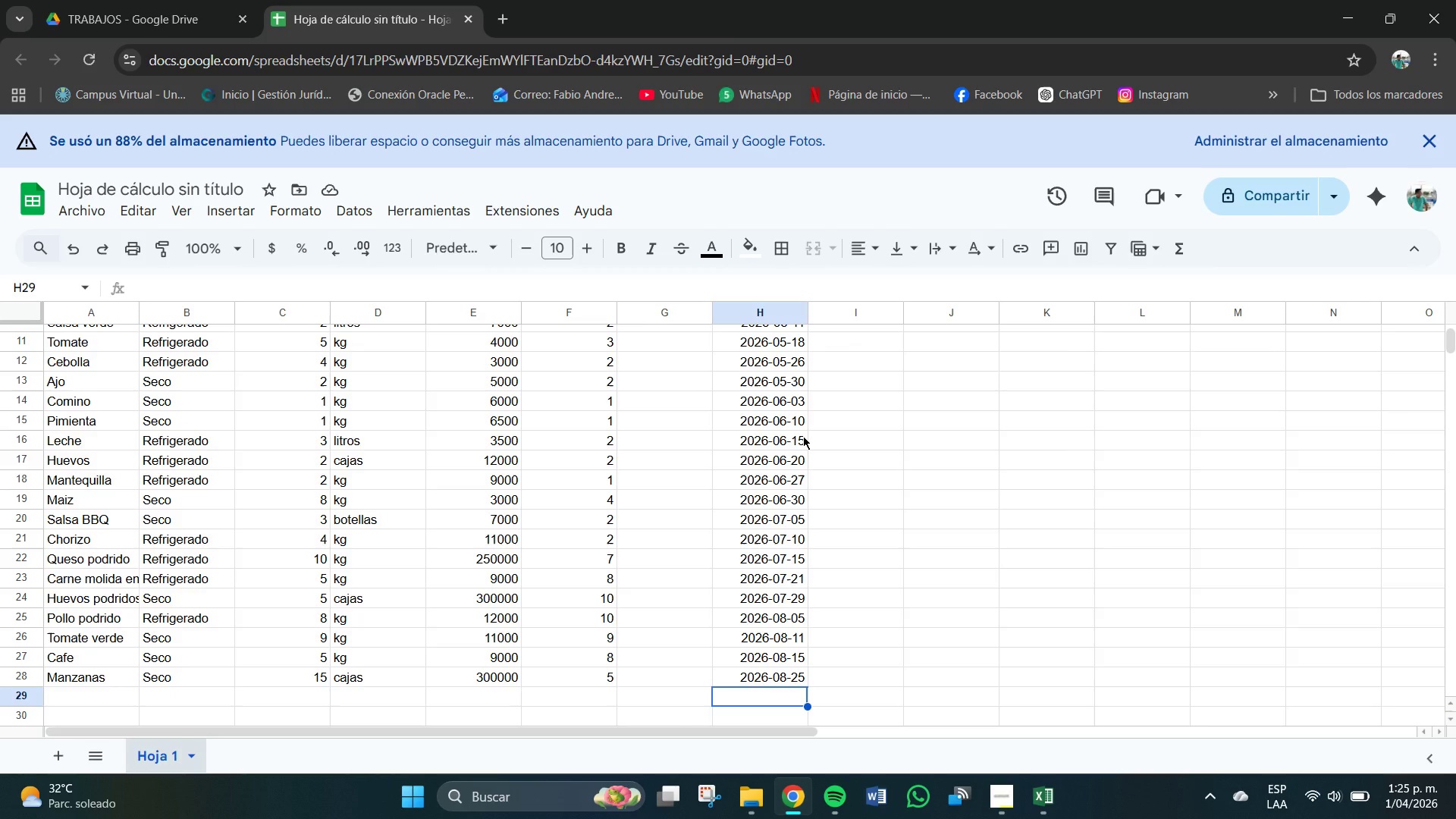 
wait(17.01)
 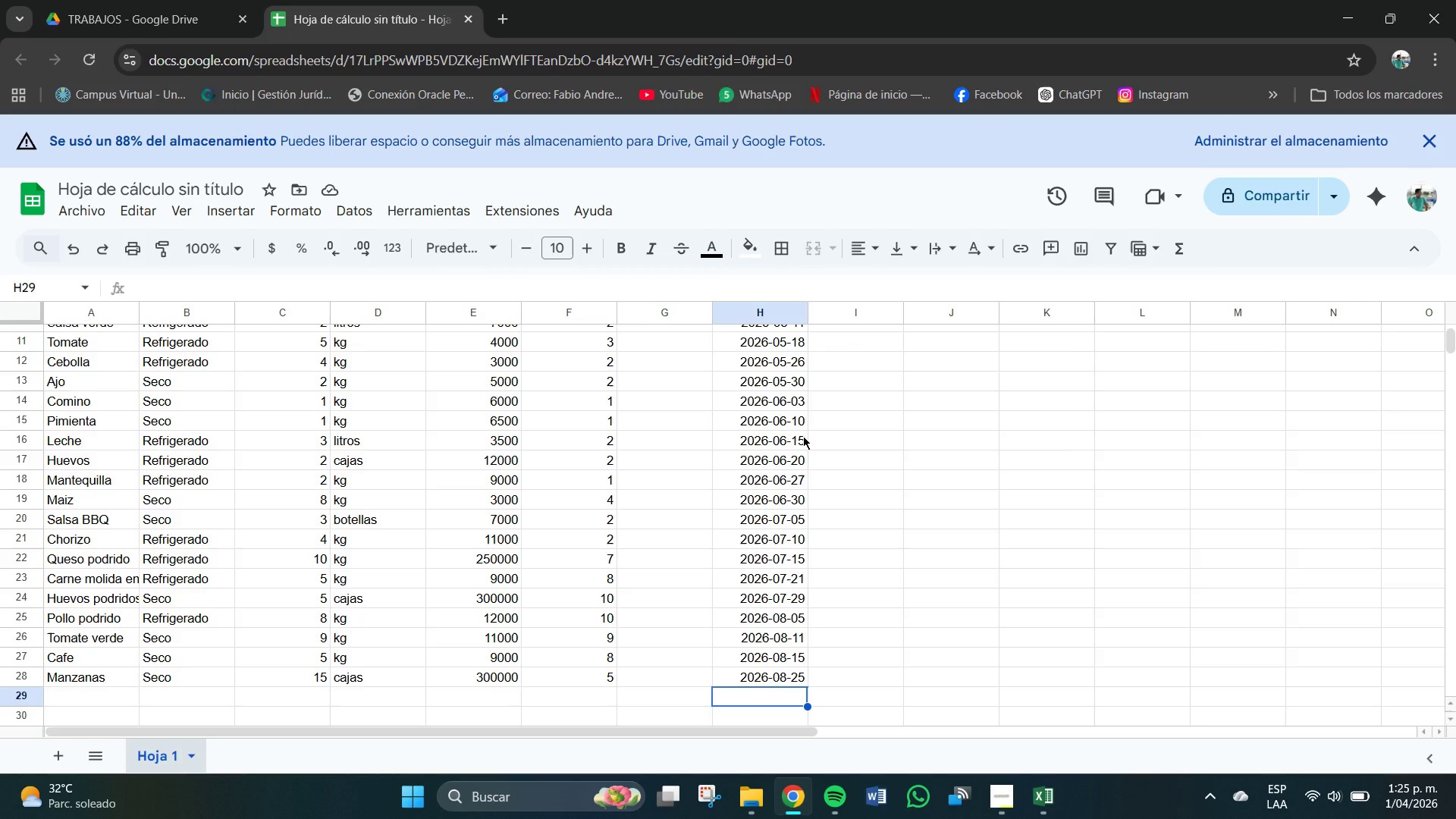 
scroll: coordinate [800, 476], scroll_direction: down, amount: 2.0
 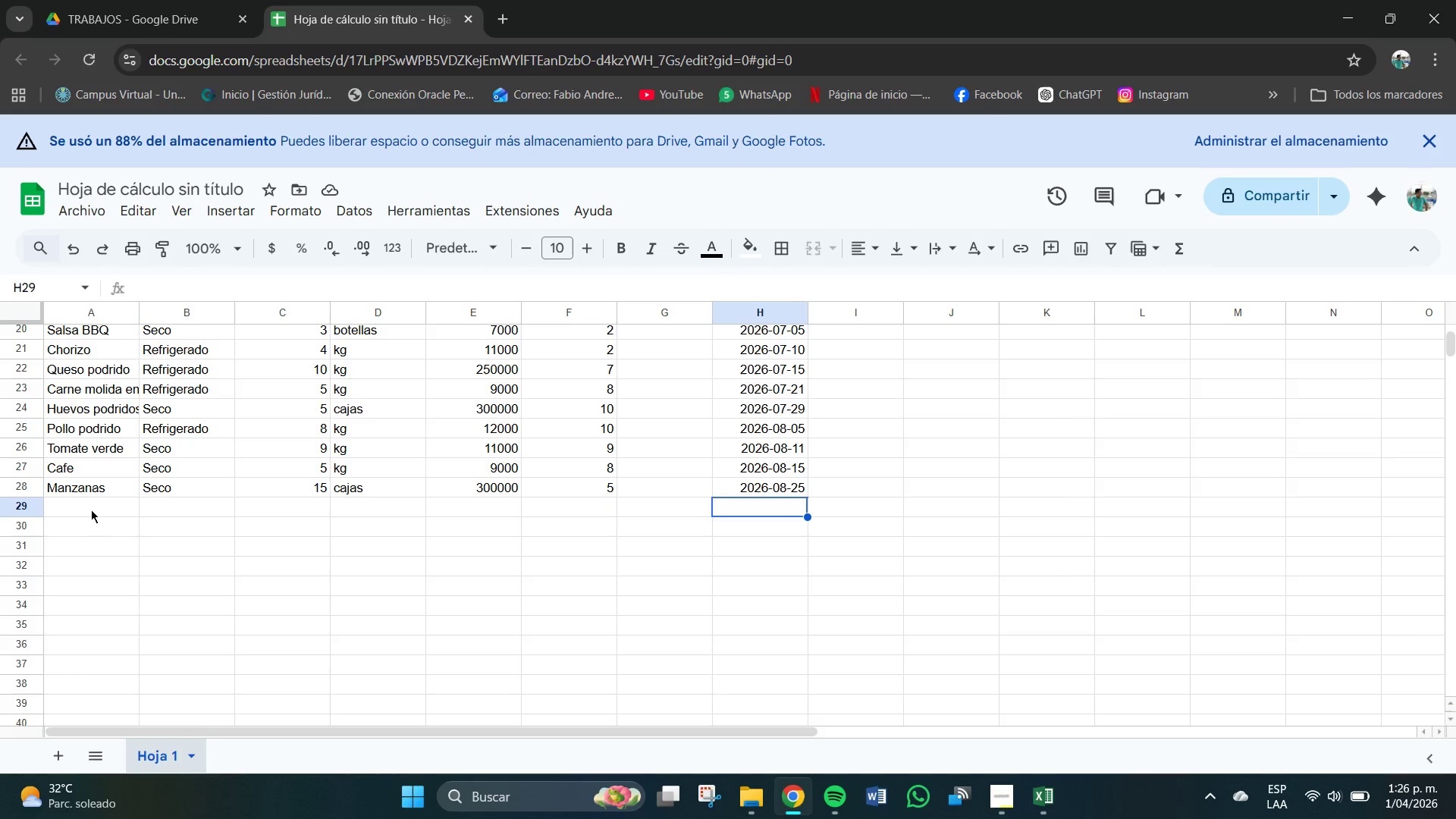 
left_click([100, 508])